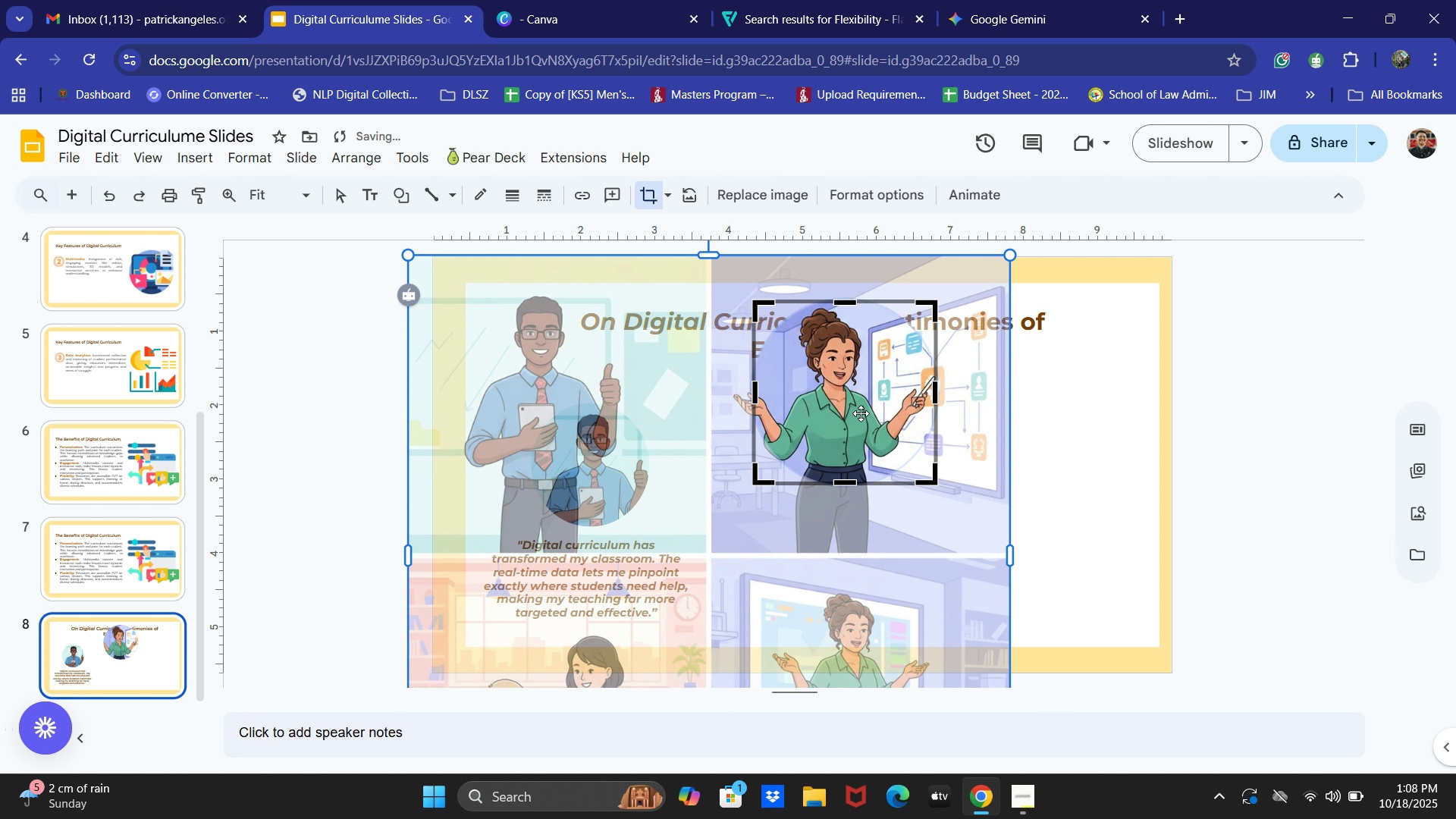 
key(ArrowLeft)
 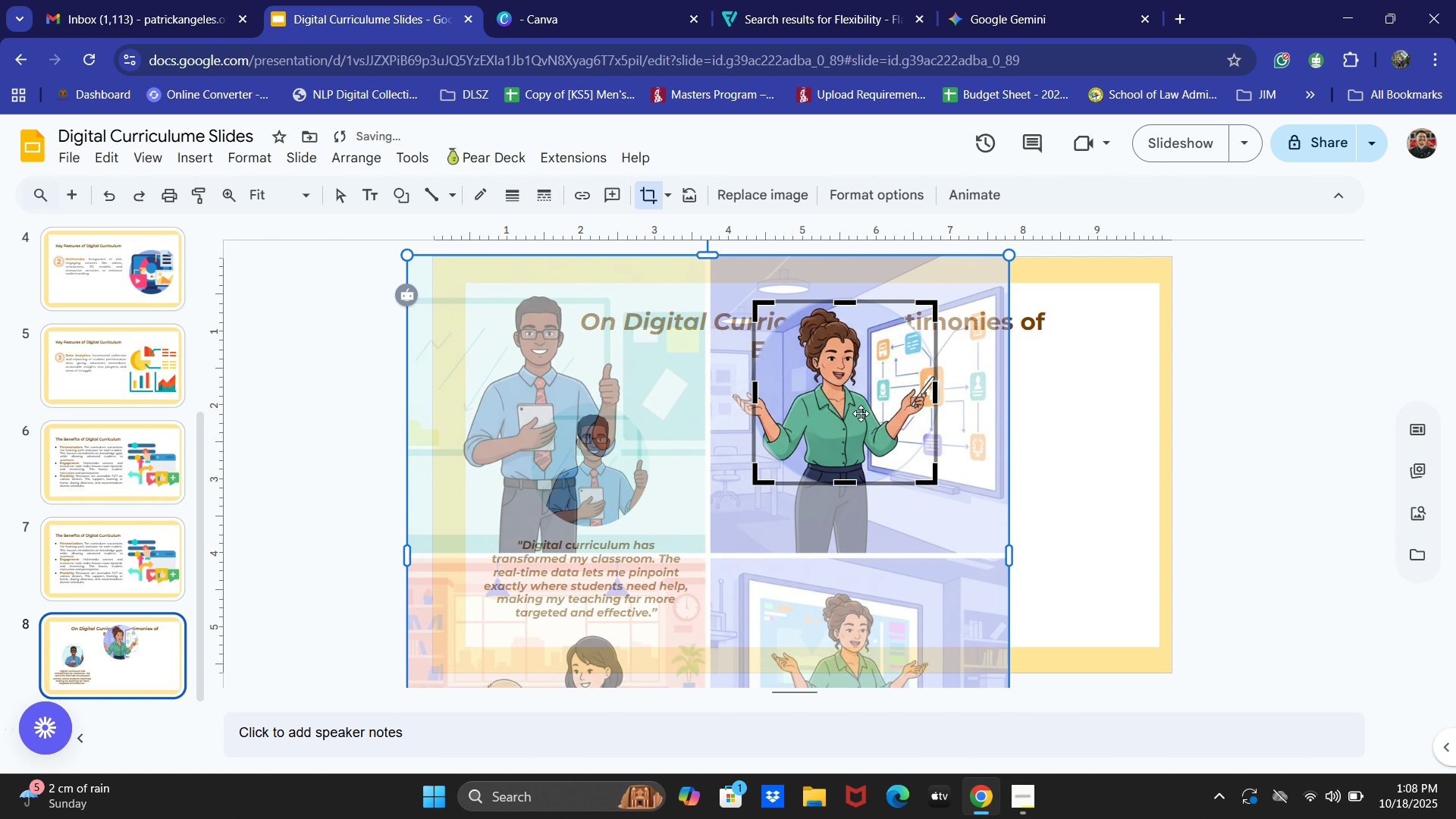 
key(ArrowLeft)
 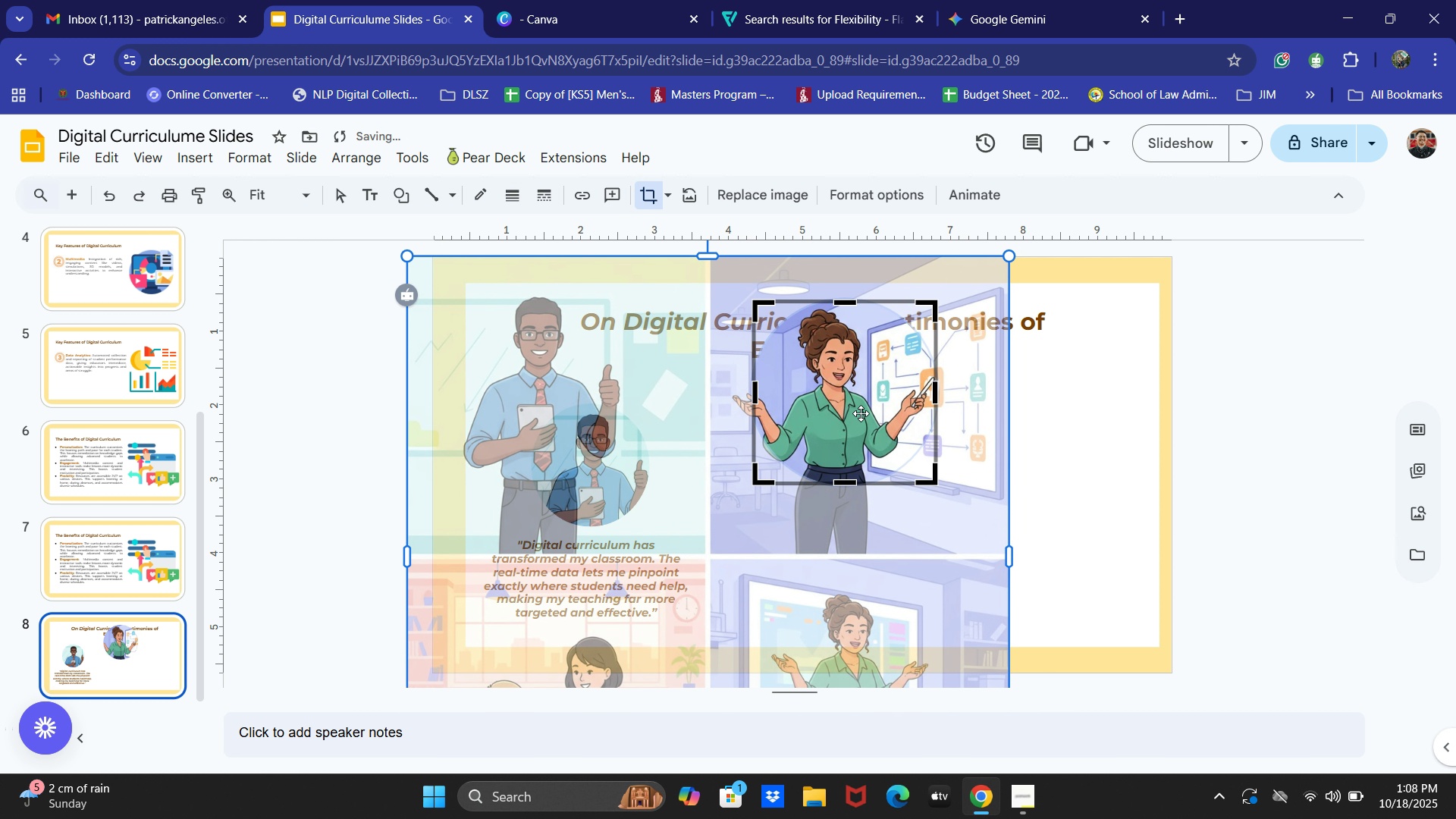 
hold_key(key=ArrowDown, duration=0.89)
 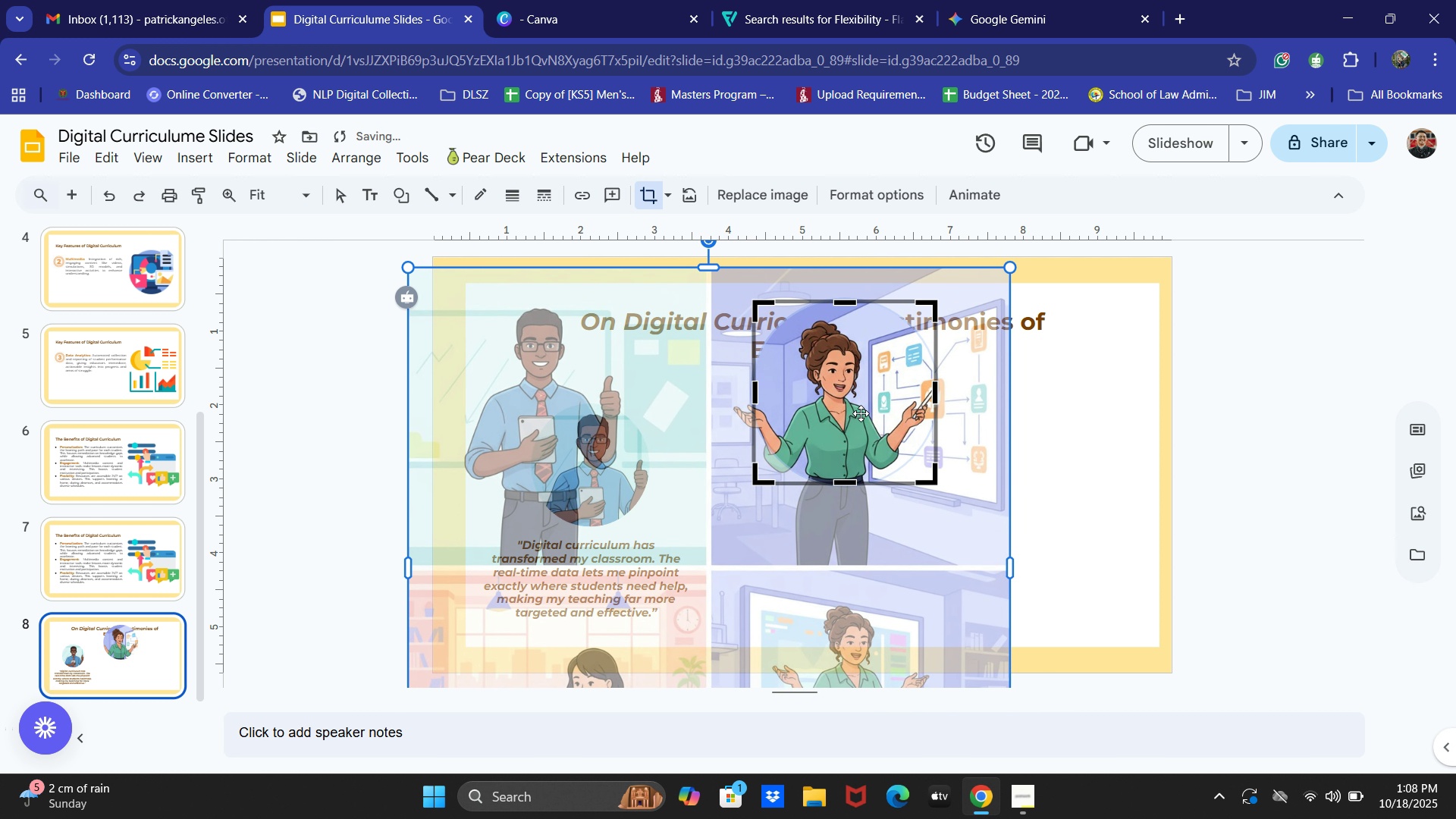 
key(ArrowRight)
 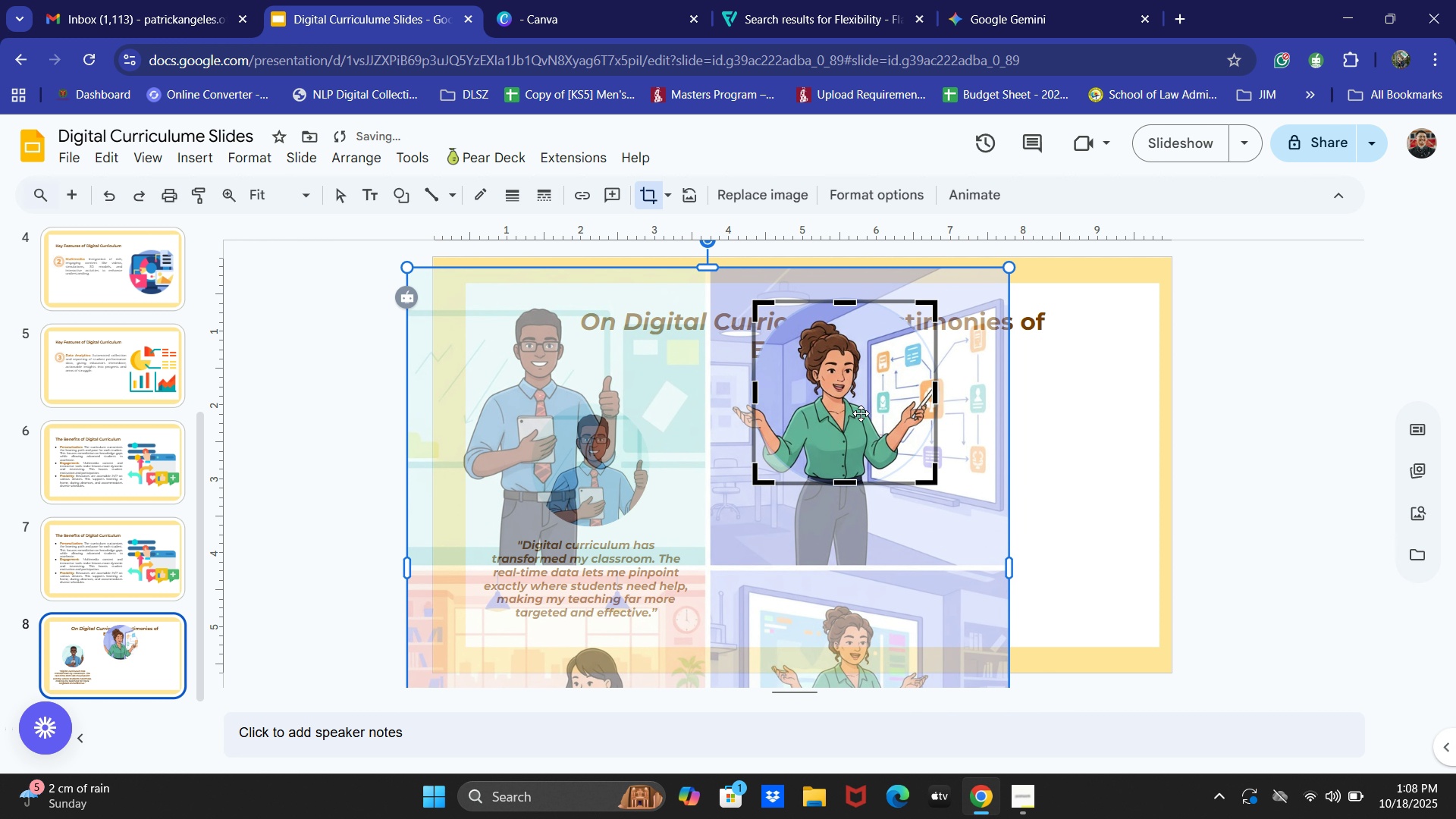 
hold_key(key=ArrowLeft, duration=0.52)
 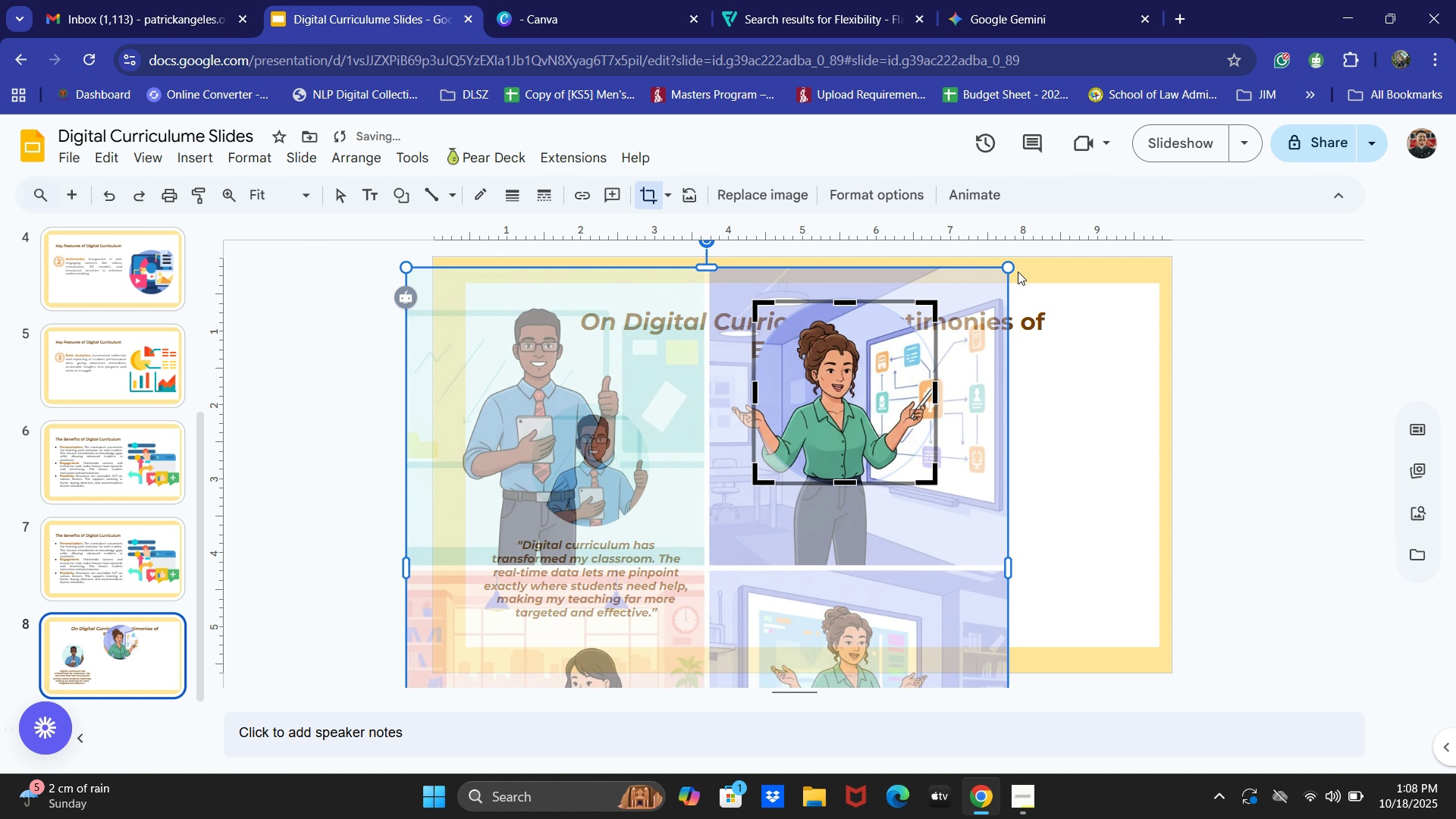 
left_click_drag(start_coordinate=[1009, 265], to_coordinate=[1040, 244])
 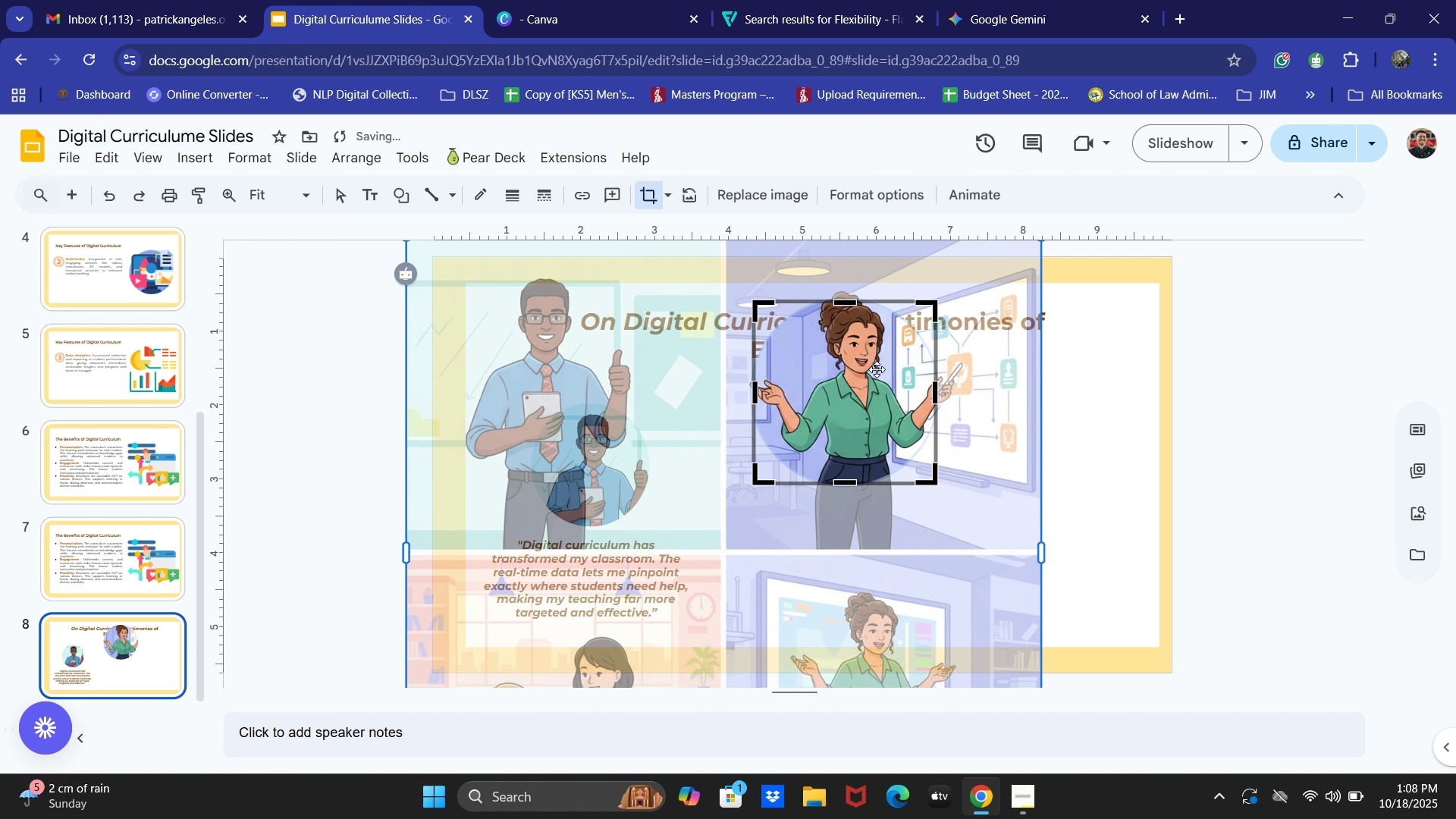 
hold_key(key=ArrowDown, duration=1.38)
 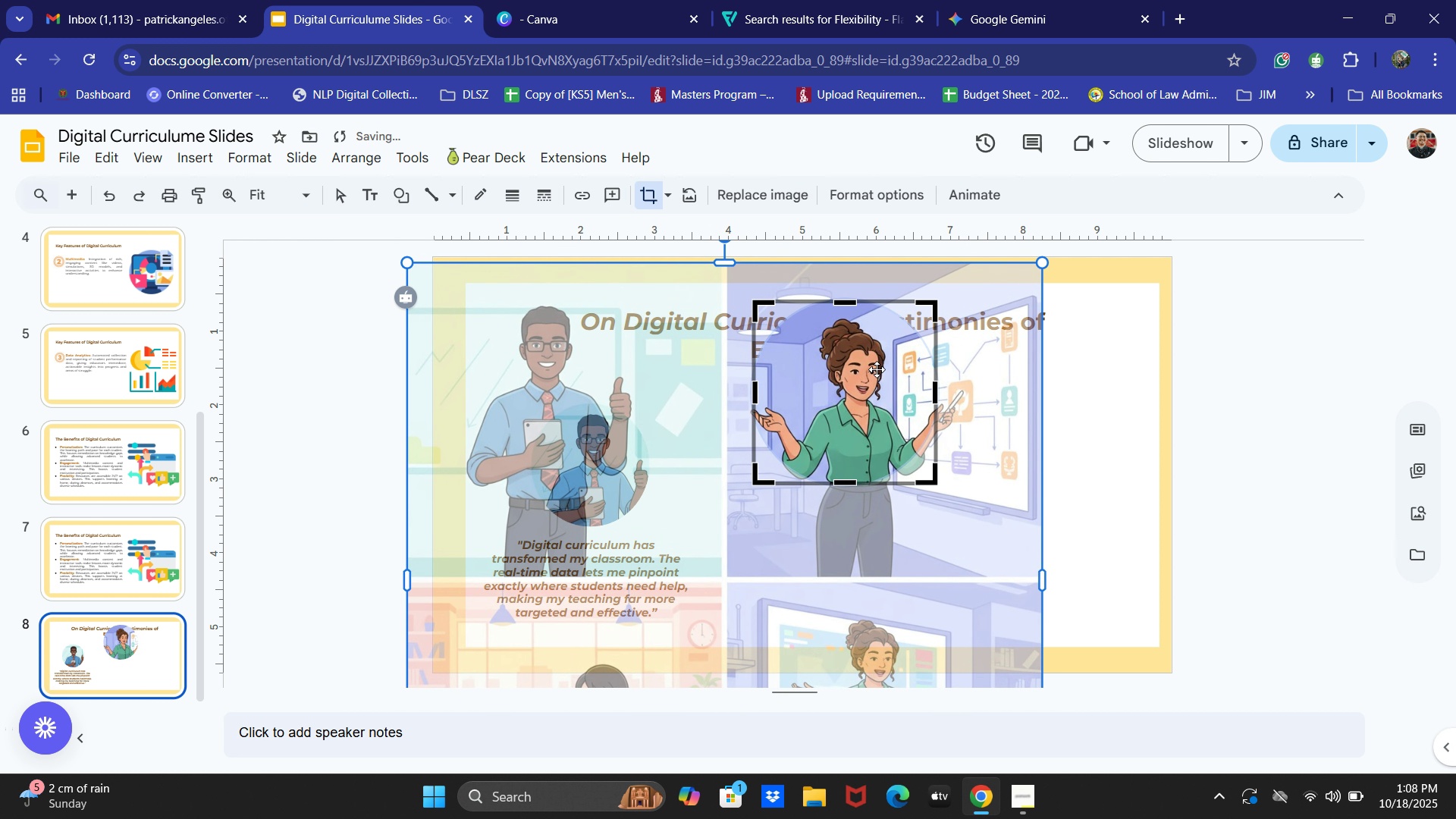 
key(ArrowRight)
 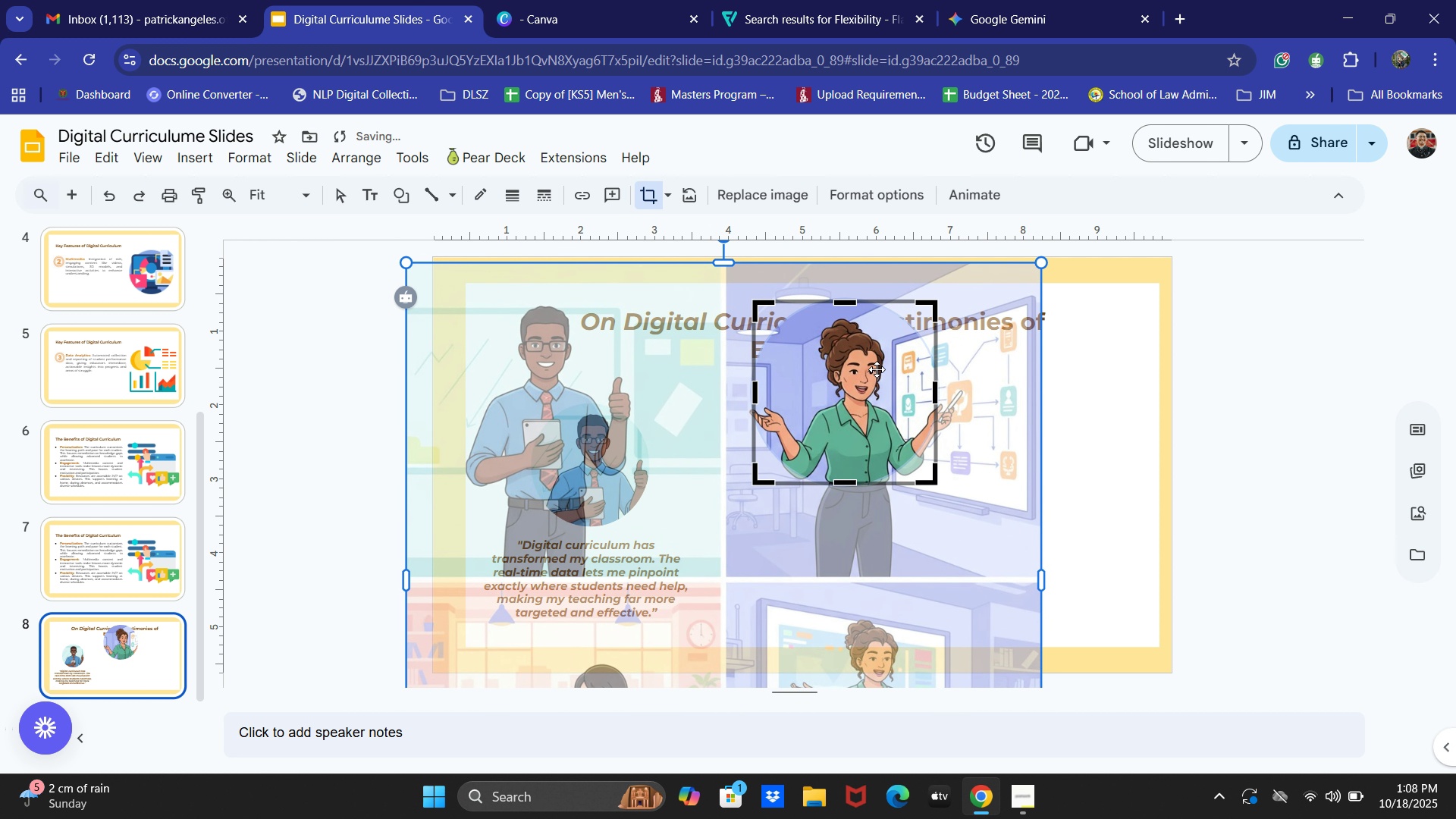 
hold_key(key=ArrowLeft, duration=1.08)
 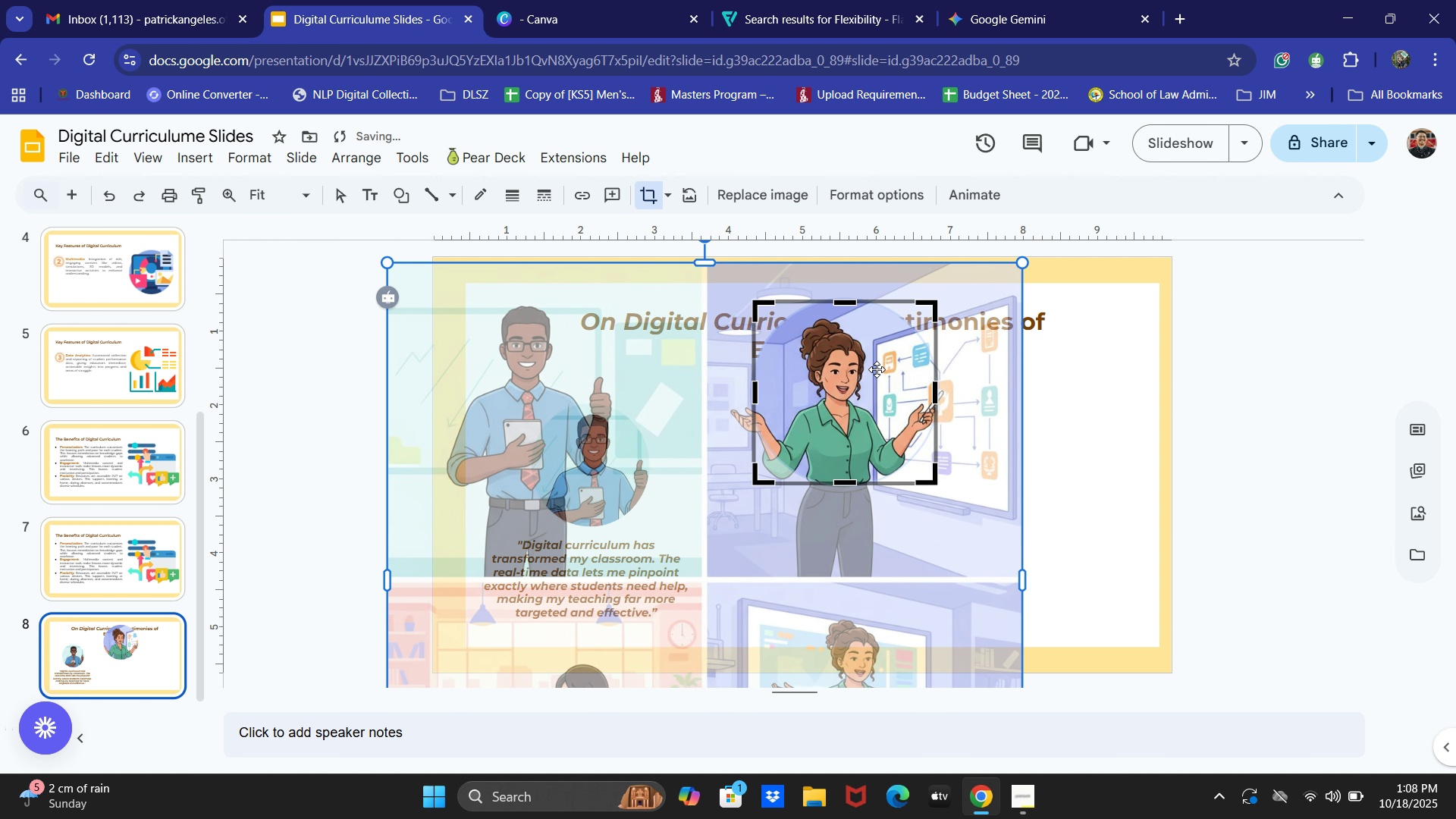 
key(ArrowLeft)
 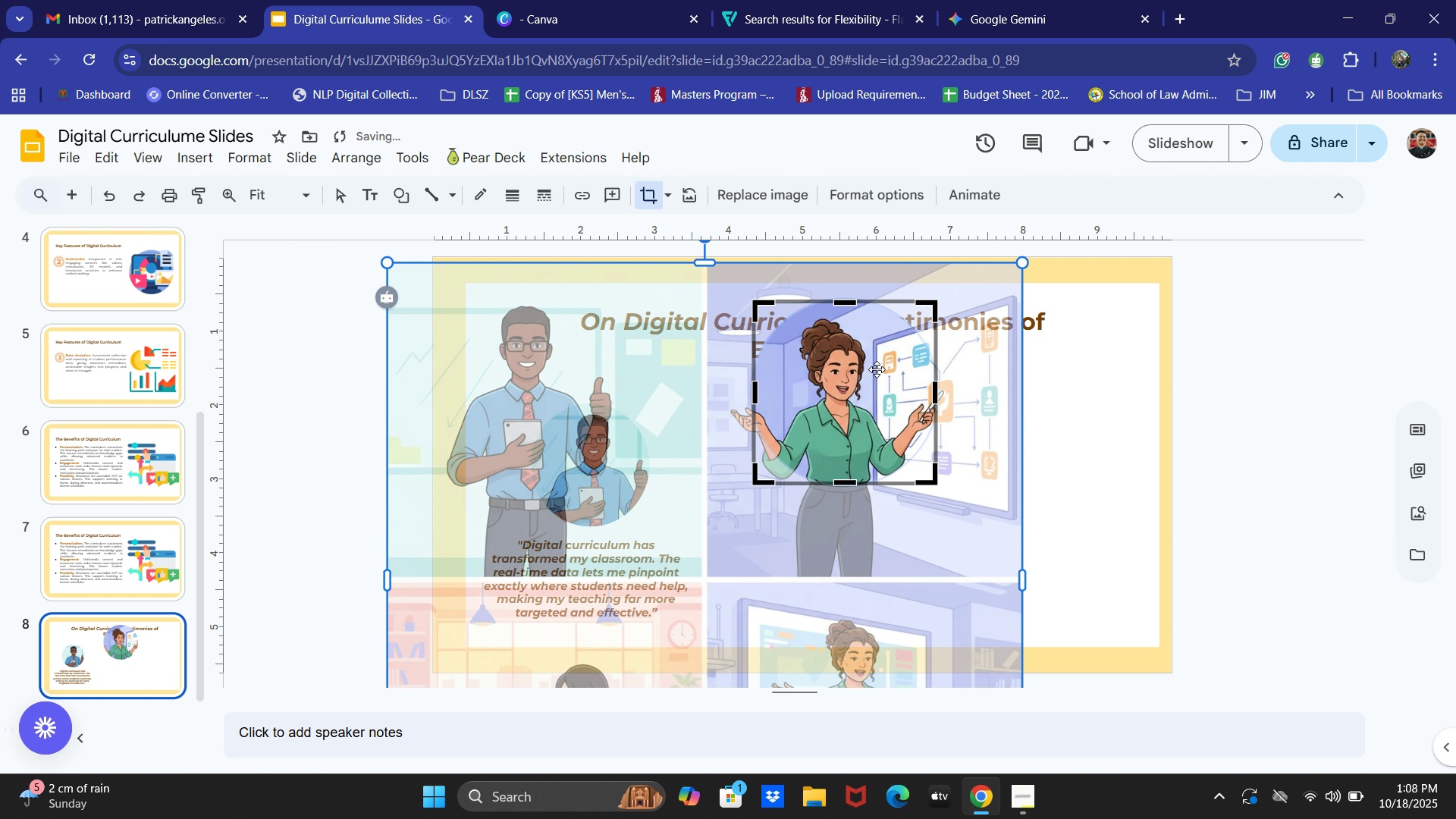 
key(ArrowLeft)
 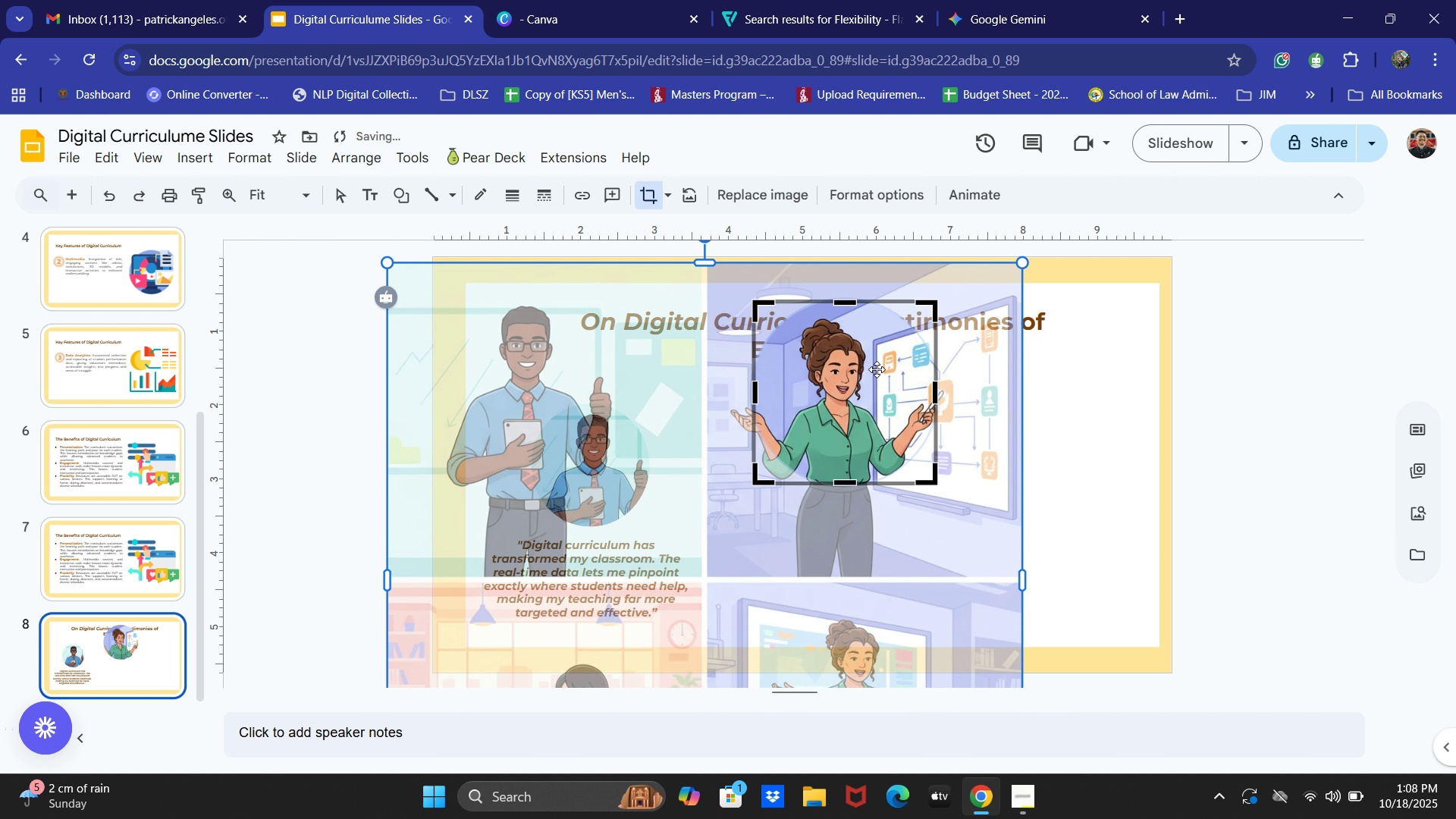 
key(ArrowRight)
 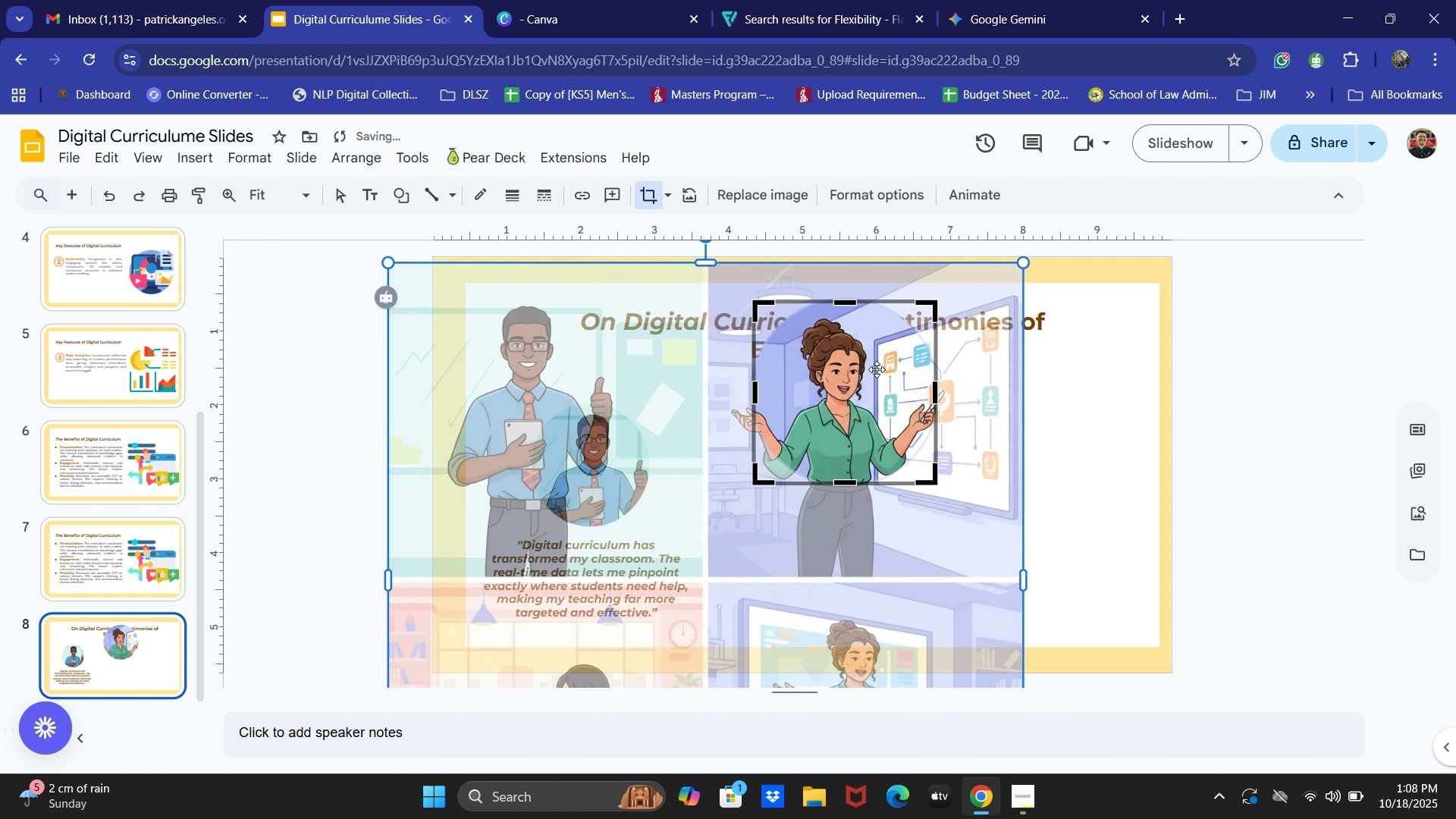 
key(ArrowRight)
 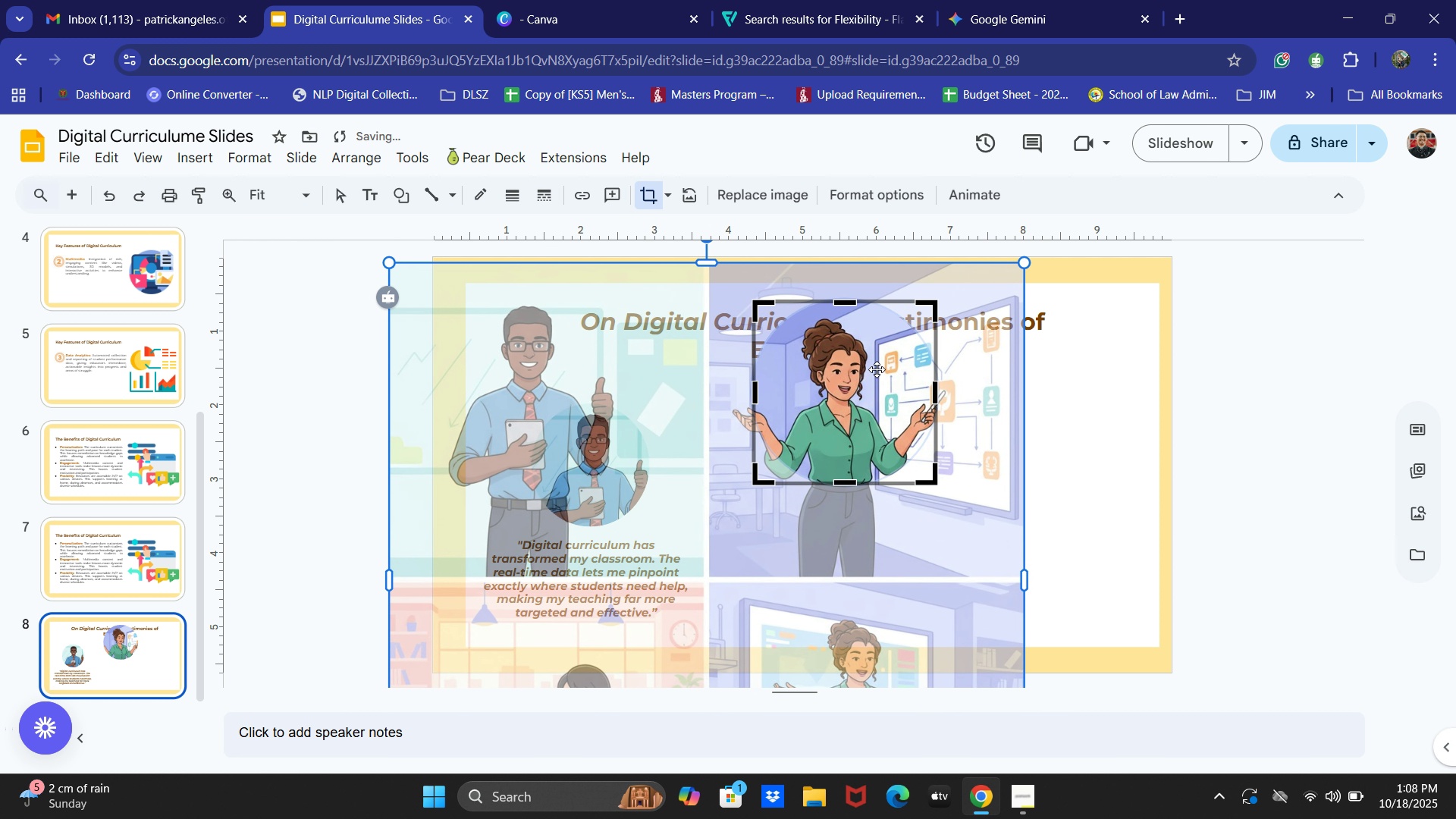 
key(ArrowRight)
 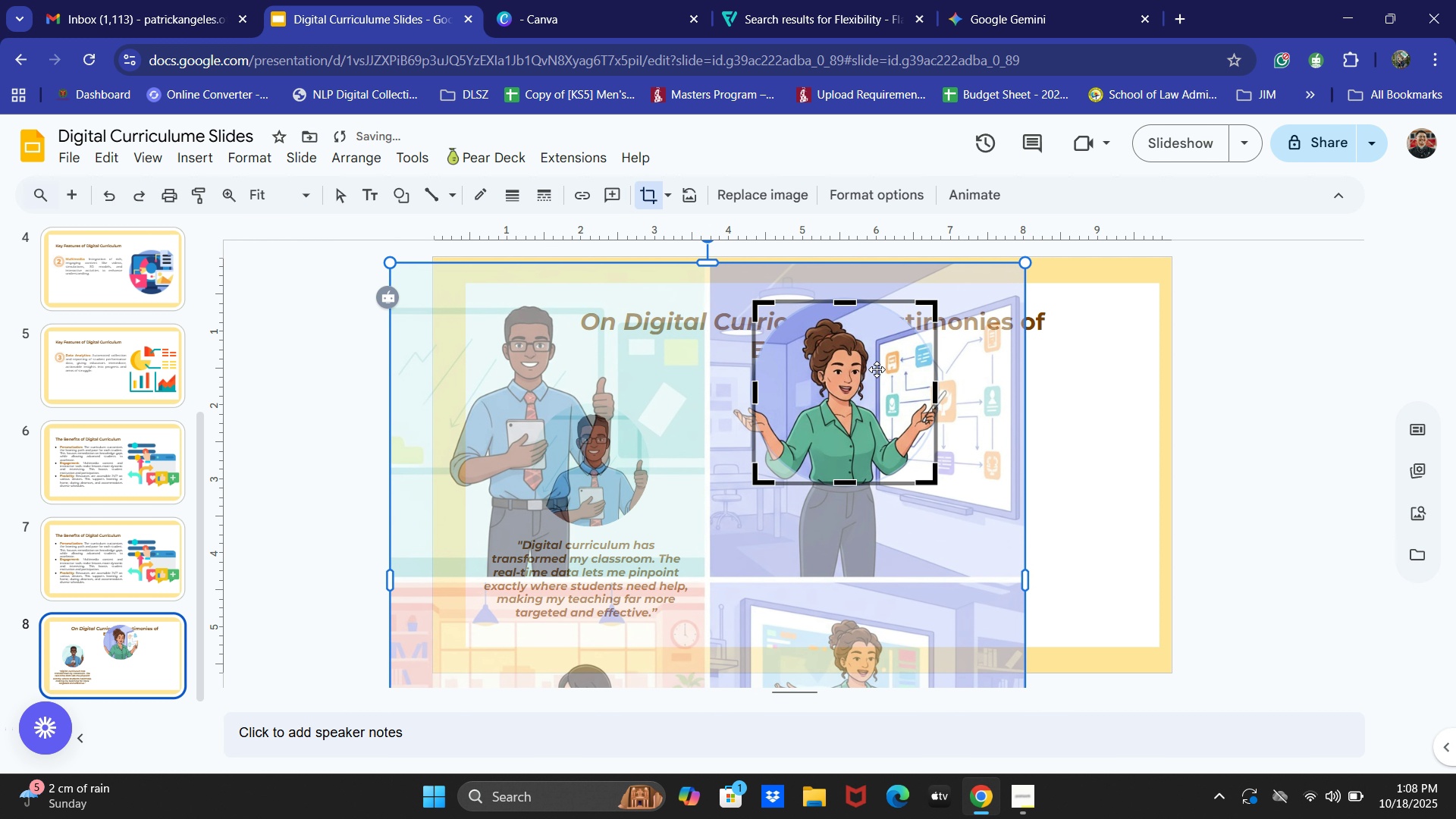 
key(ArrowRight)
 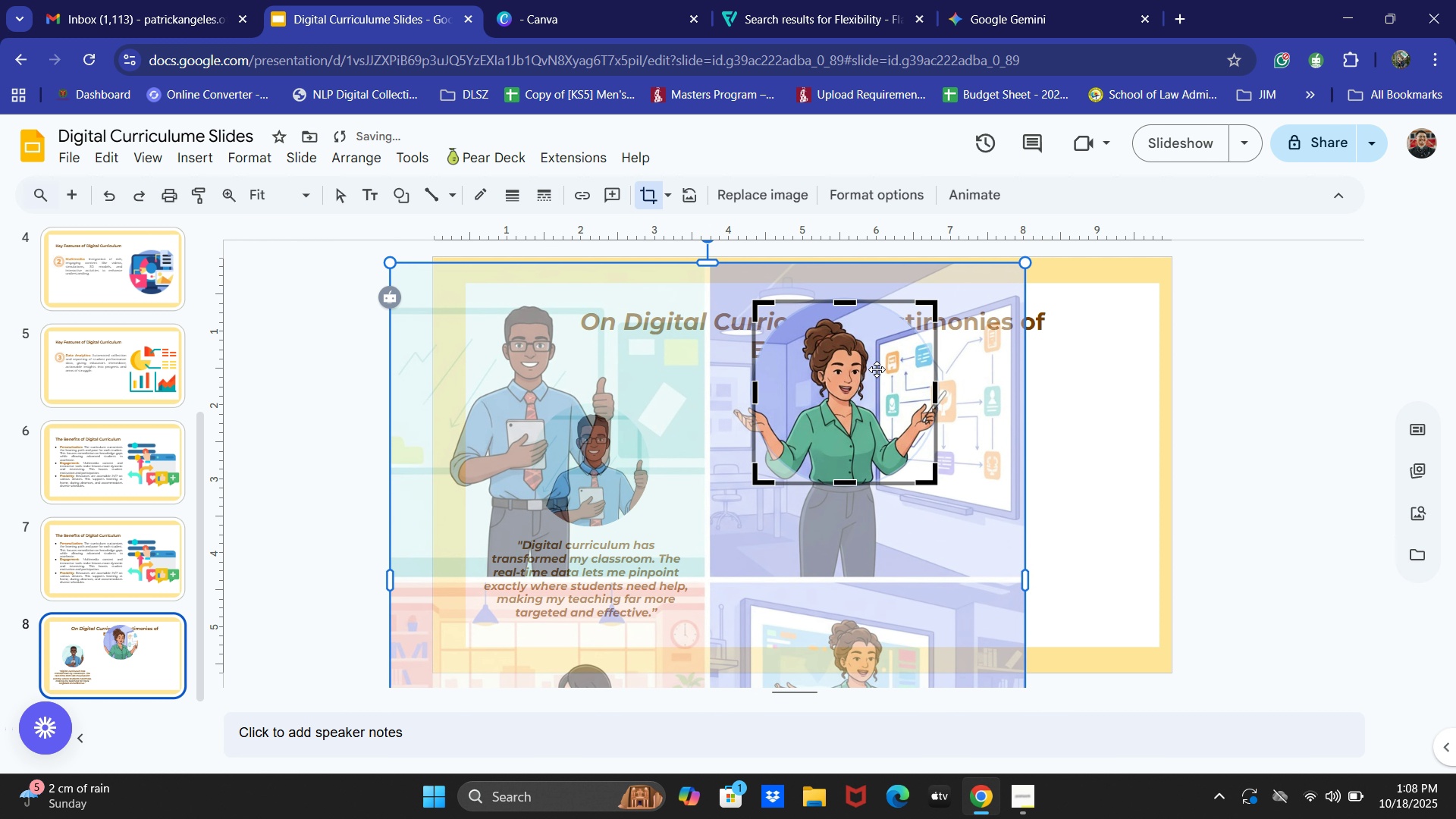 
key(ArrowRight)
 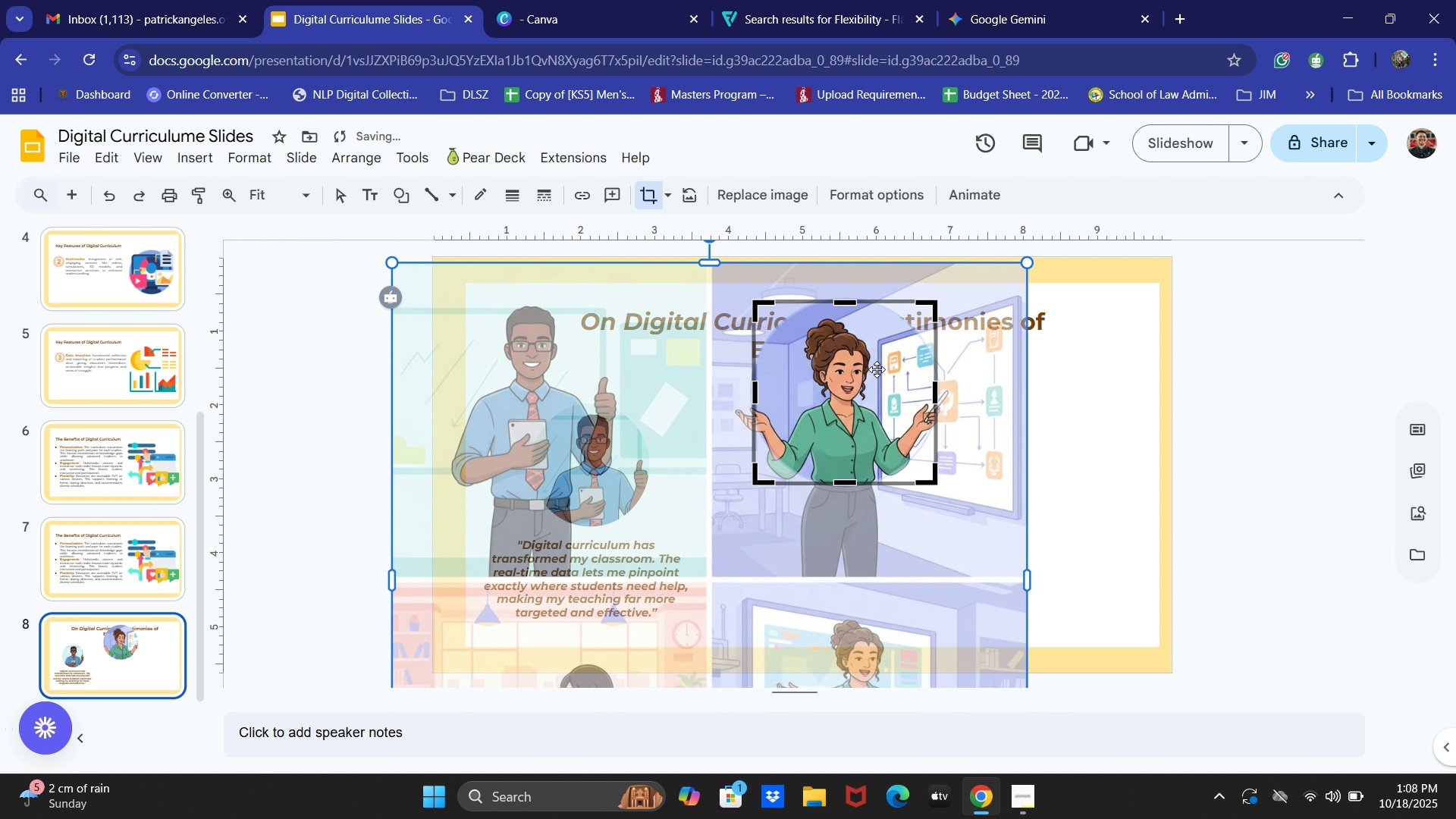 
key(ArrowRight)
 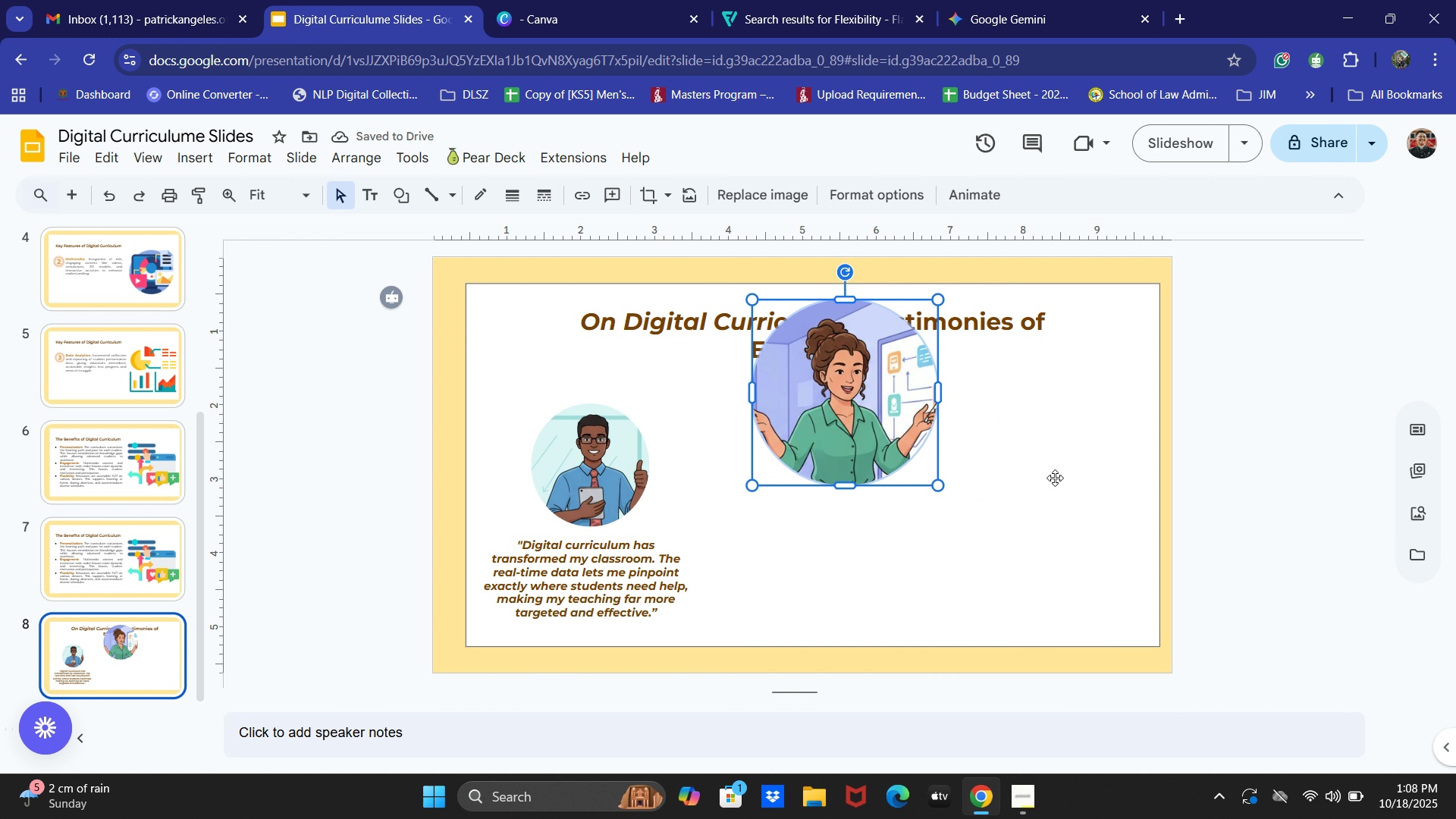 
wait(6.63)
 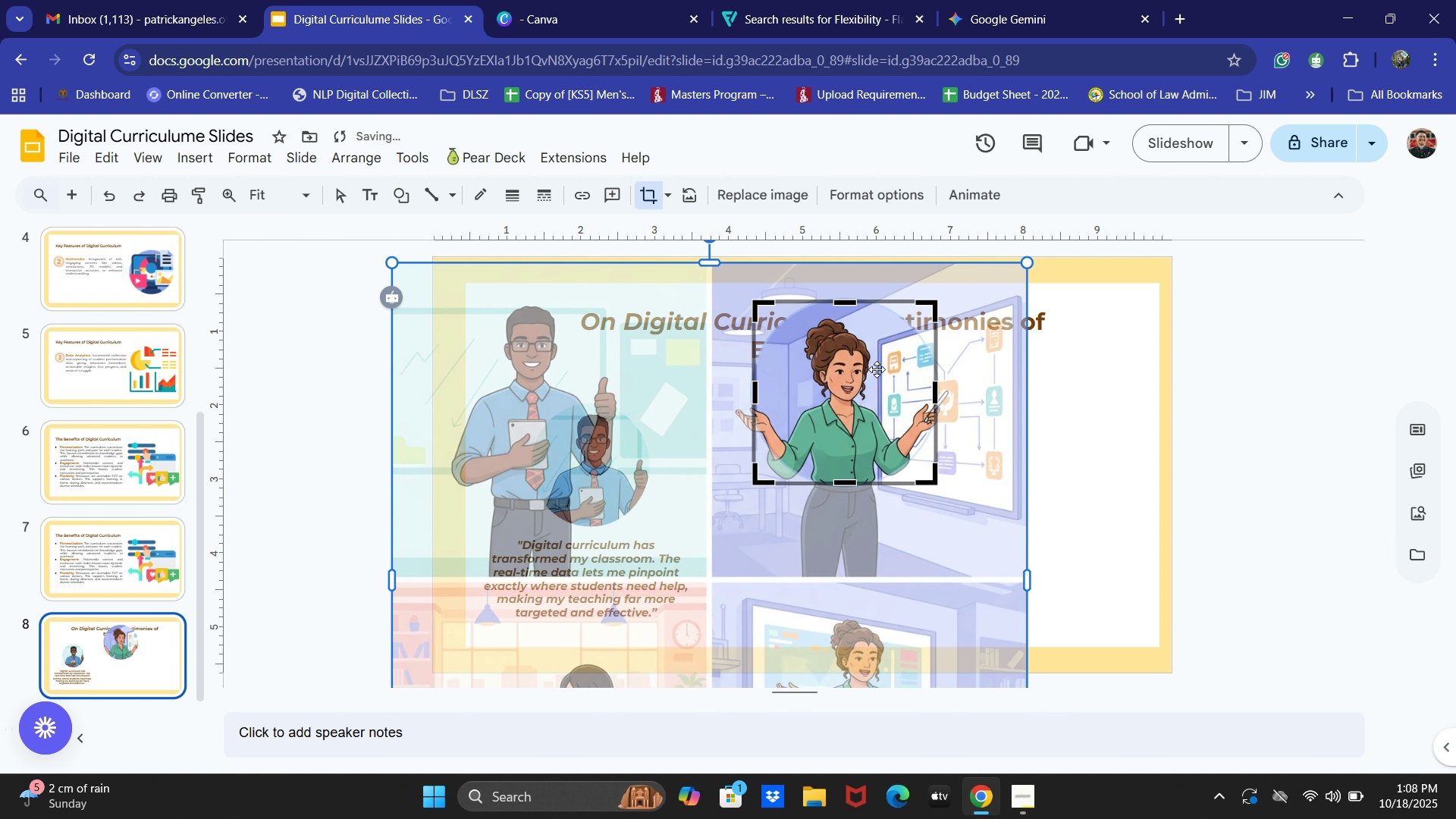 
left_click_drag(start_coordinate=[873, 338], to_coordinate=[623, 424])
 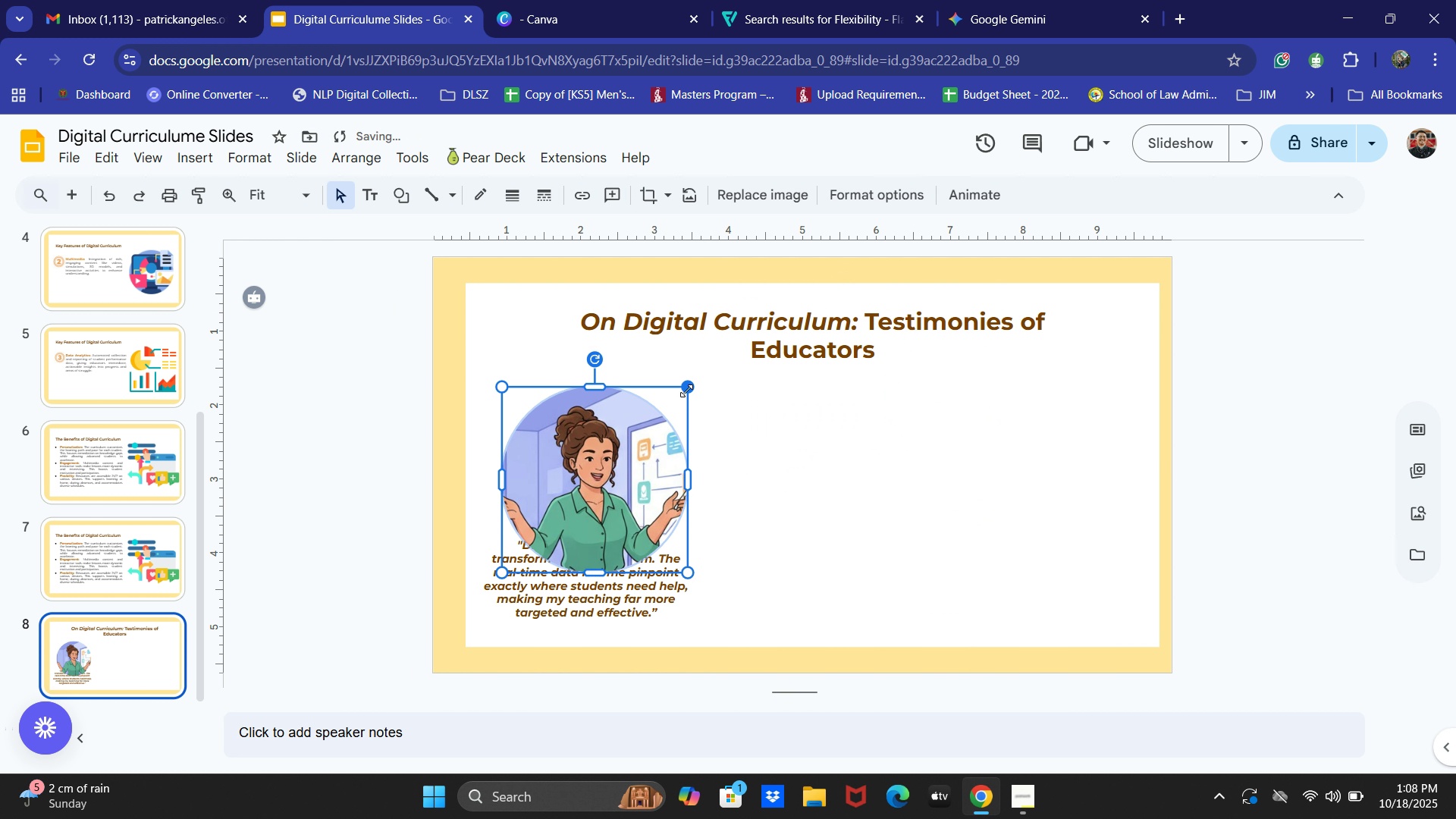 
left_click_drag(start_coordinate=[686, 390], to_coordinate=[642, 443])
 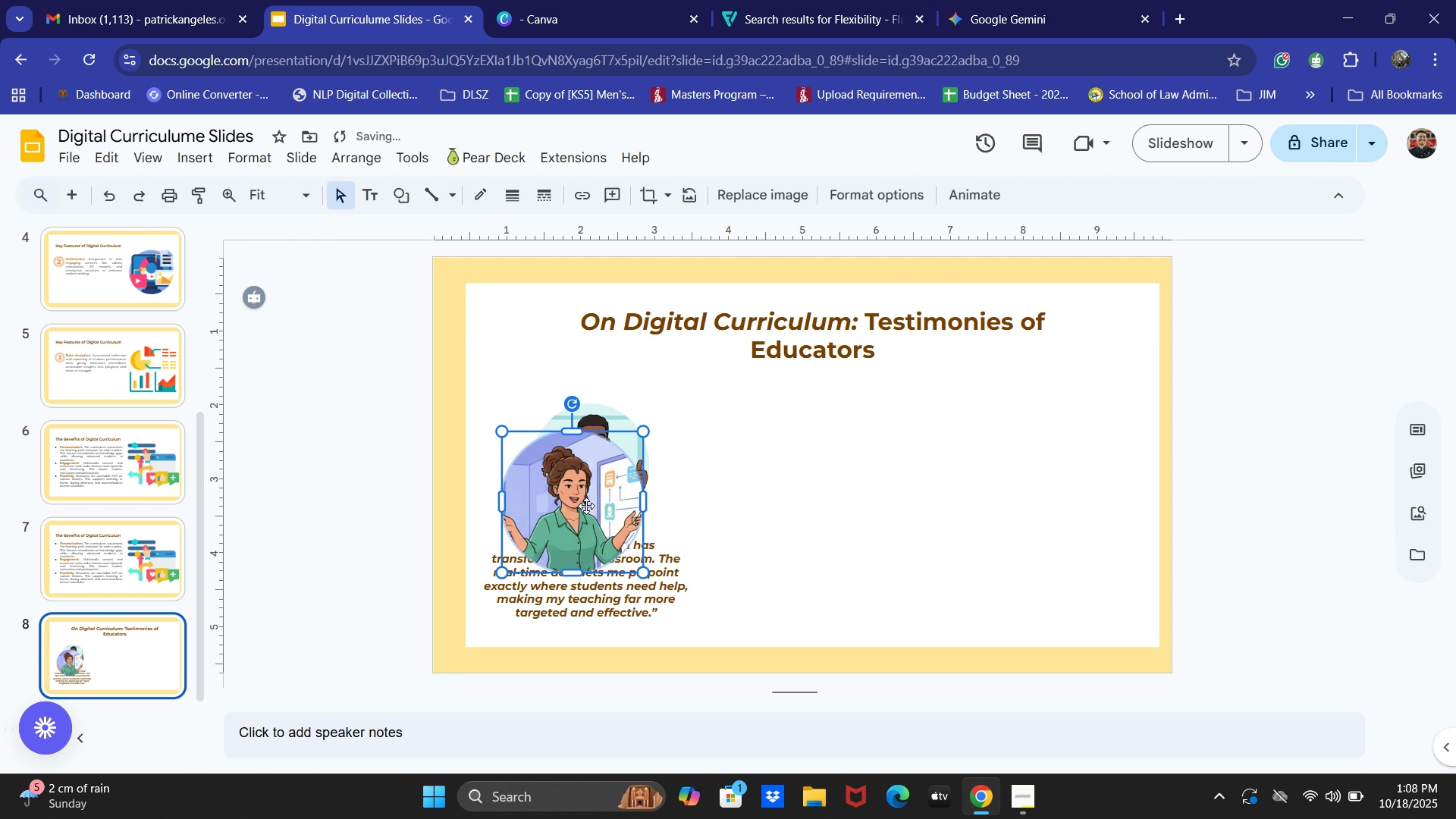 
left_click_drag(start_coordinate=[585, 507], to_coordinate=[607, 482])
 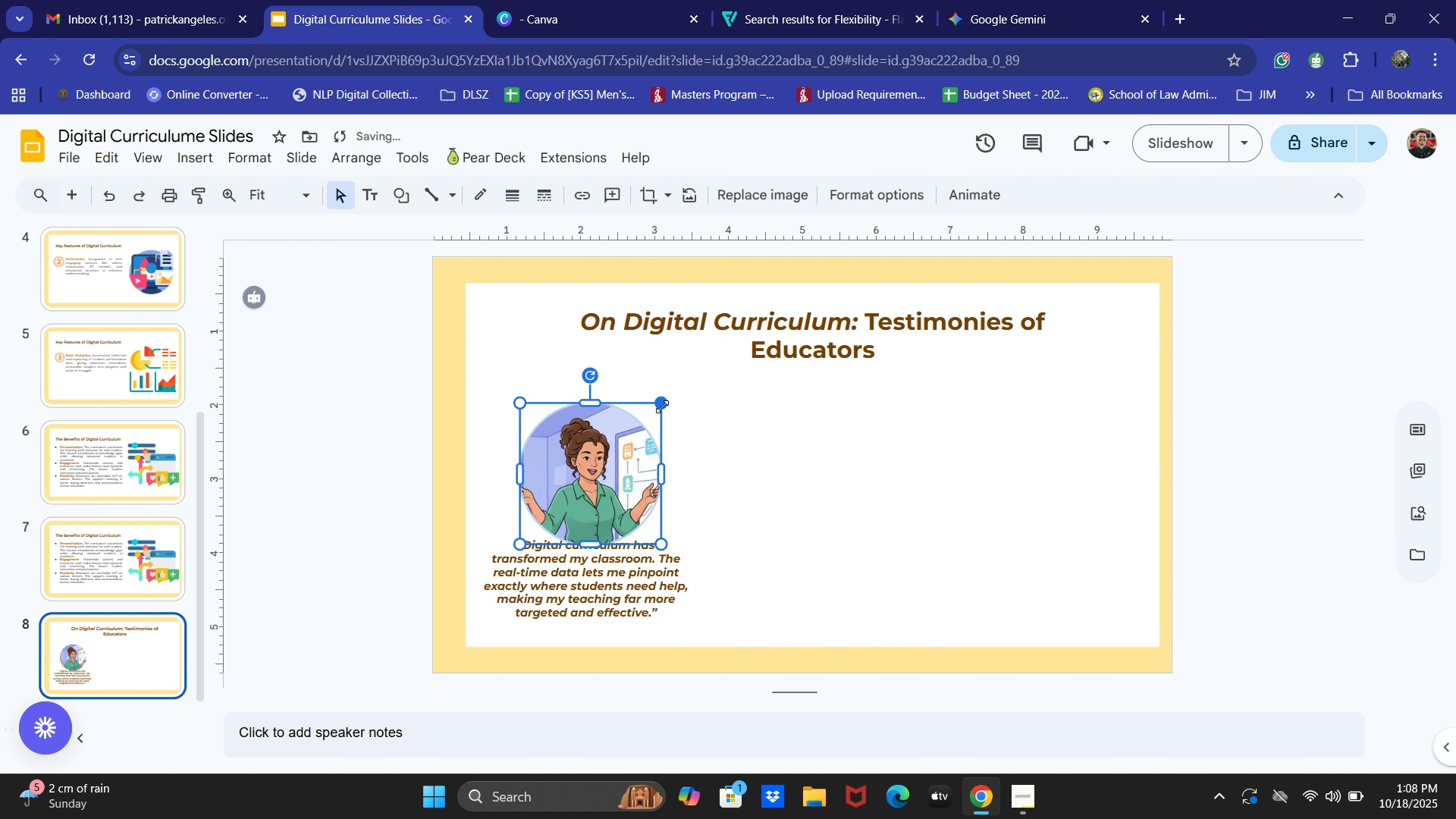 
left_click_drag(start_coordinate=[662, 406], to_coordinate=[628, 437])
 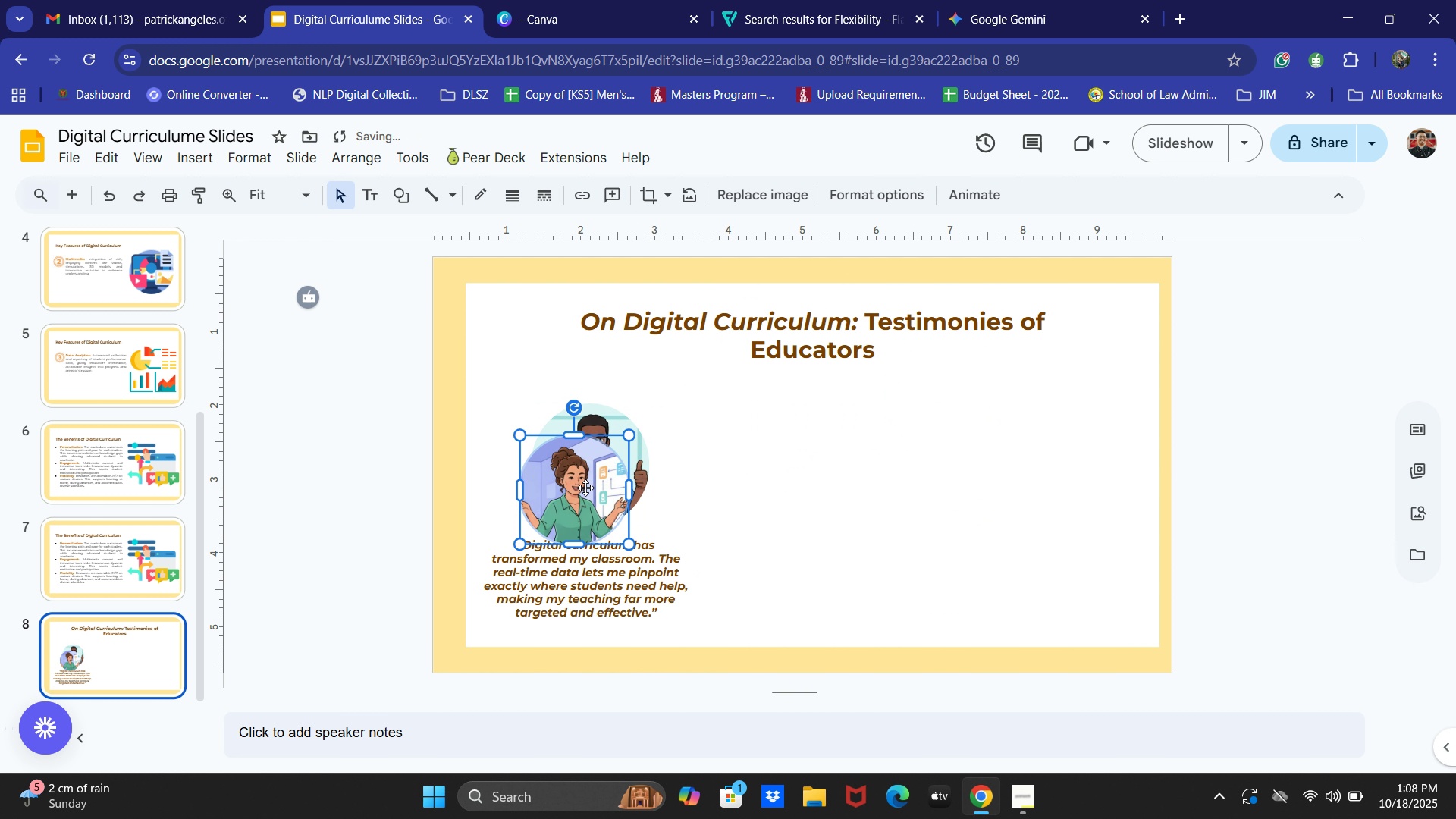 
left_click_drag(start_coordinate=[585, 488], to_coordinate=[601, 466])
 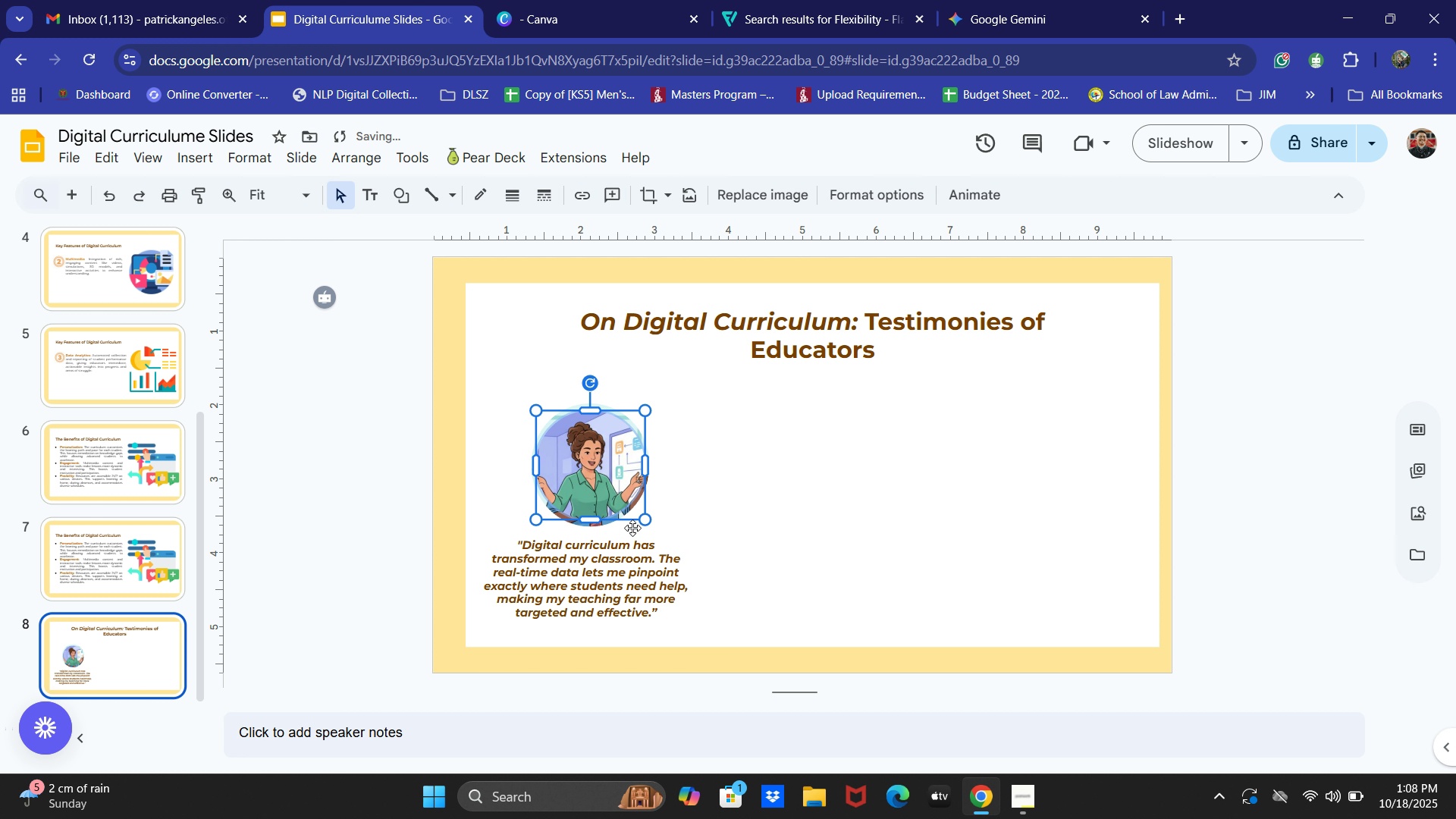 
left_click_drag(start_coordinate=[643, 520], to_coordinate=[639, 522])
 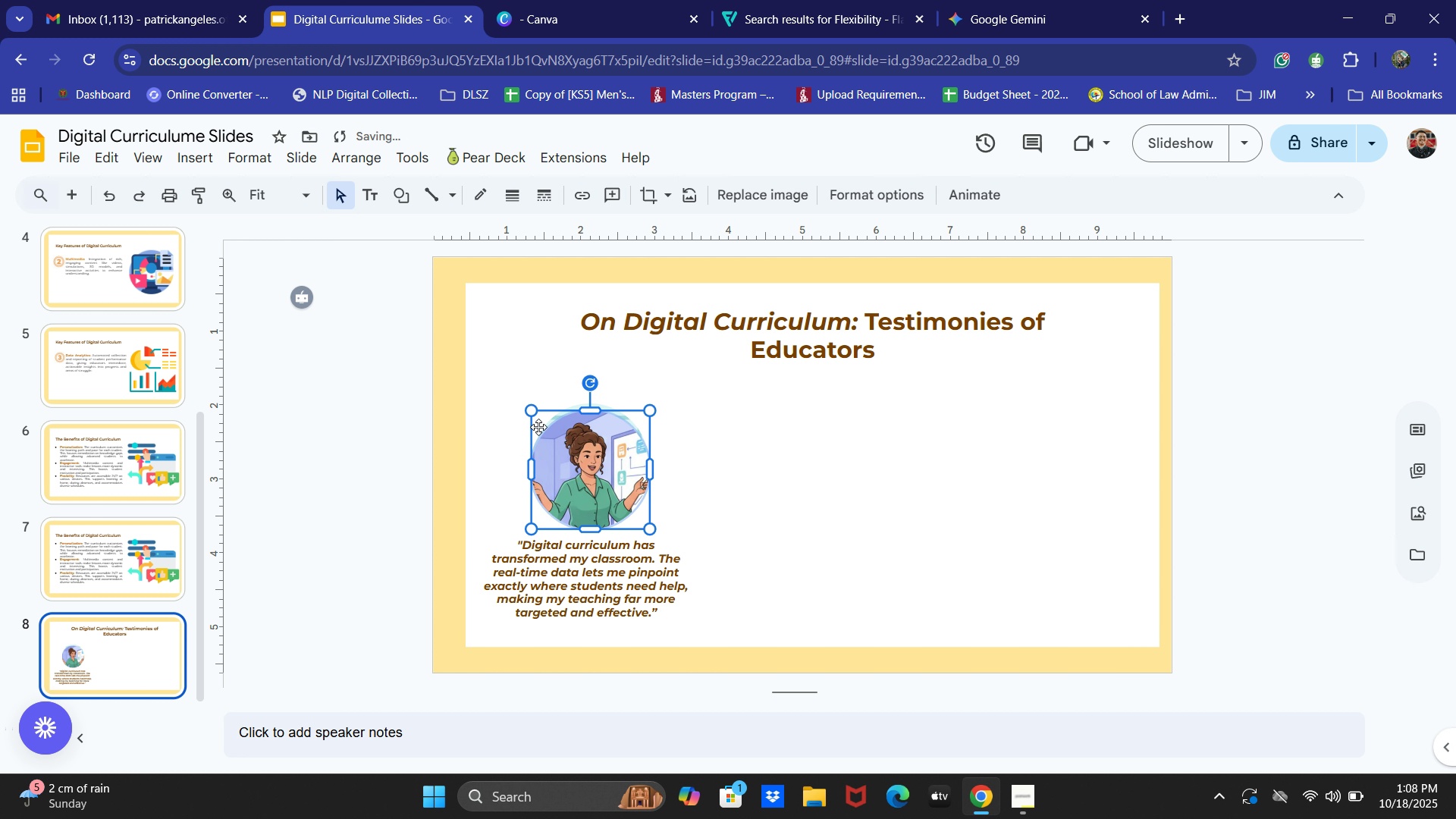 
double_click([532, 410])
 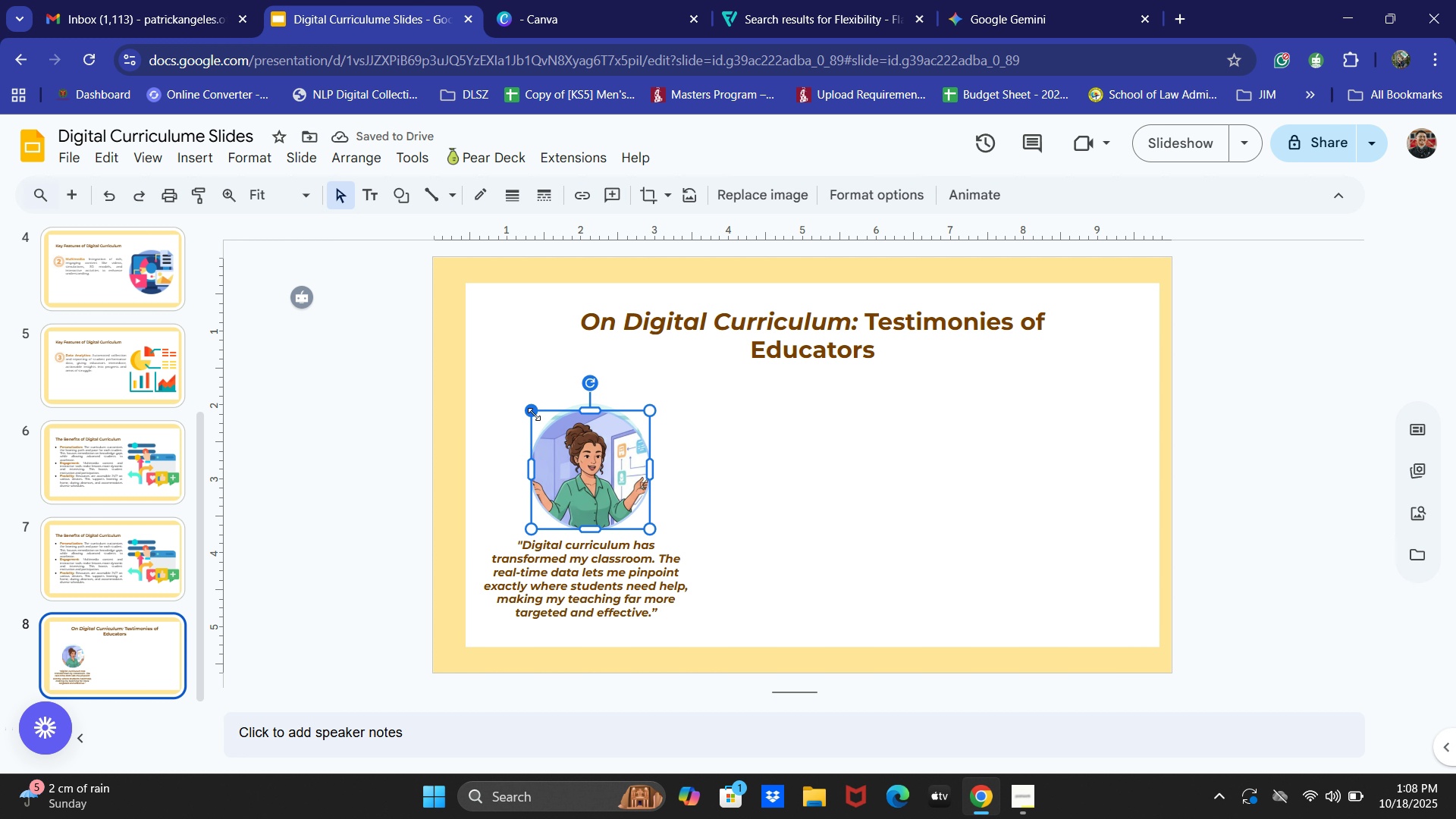 
left_click_drag(start_coordinate=[534, 413], to_coordinate=[529, 408])
 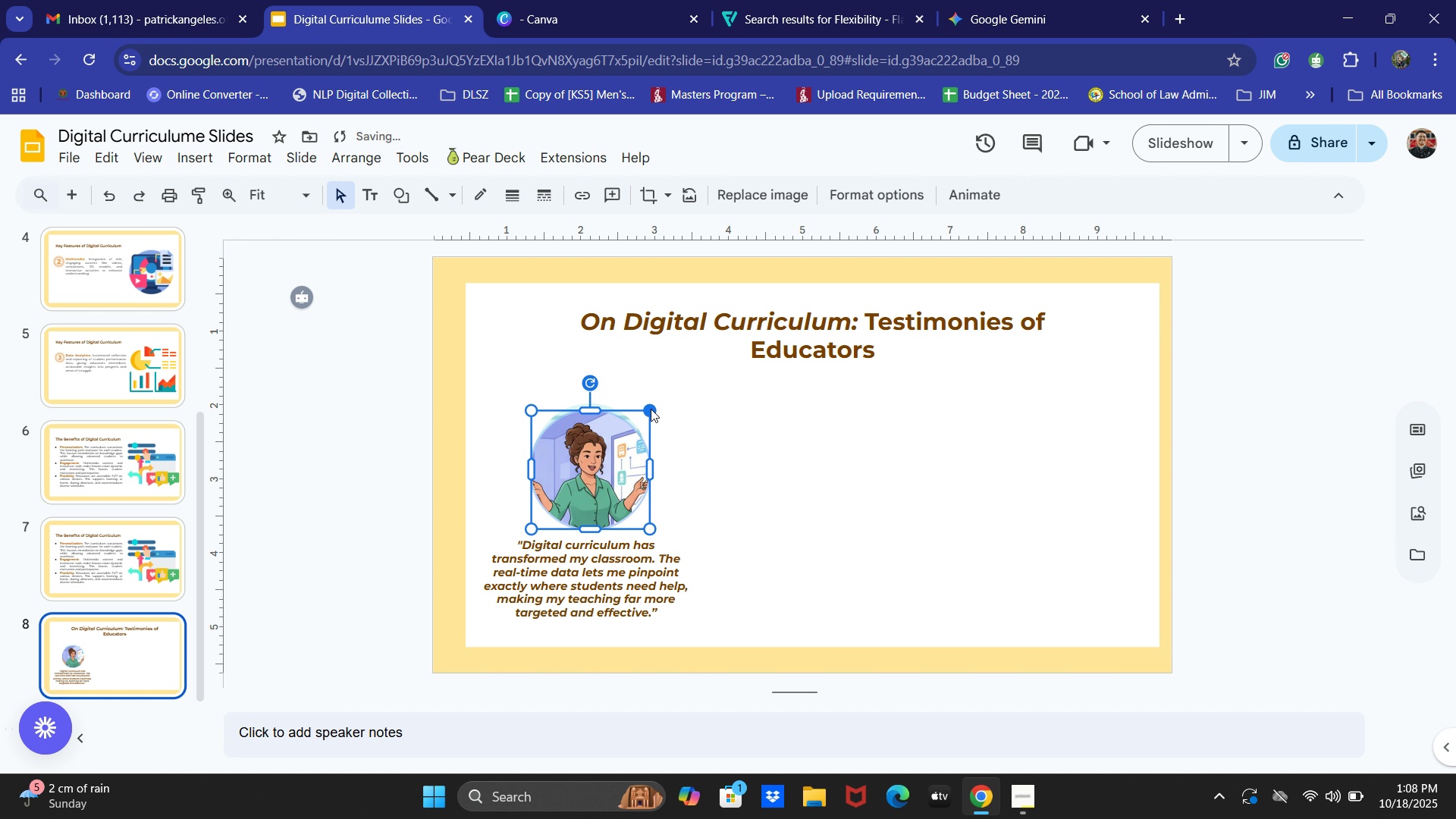 
left_click_drag(start_coordinate=[651, 409], to_coordinate=[654, 403])
 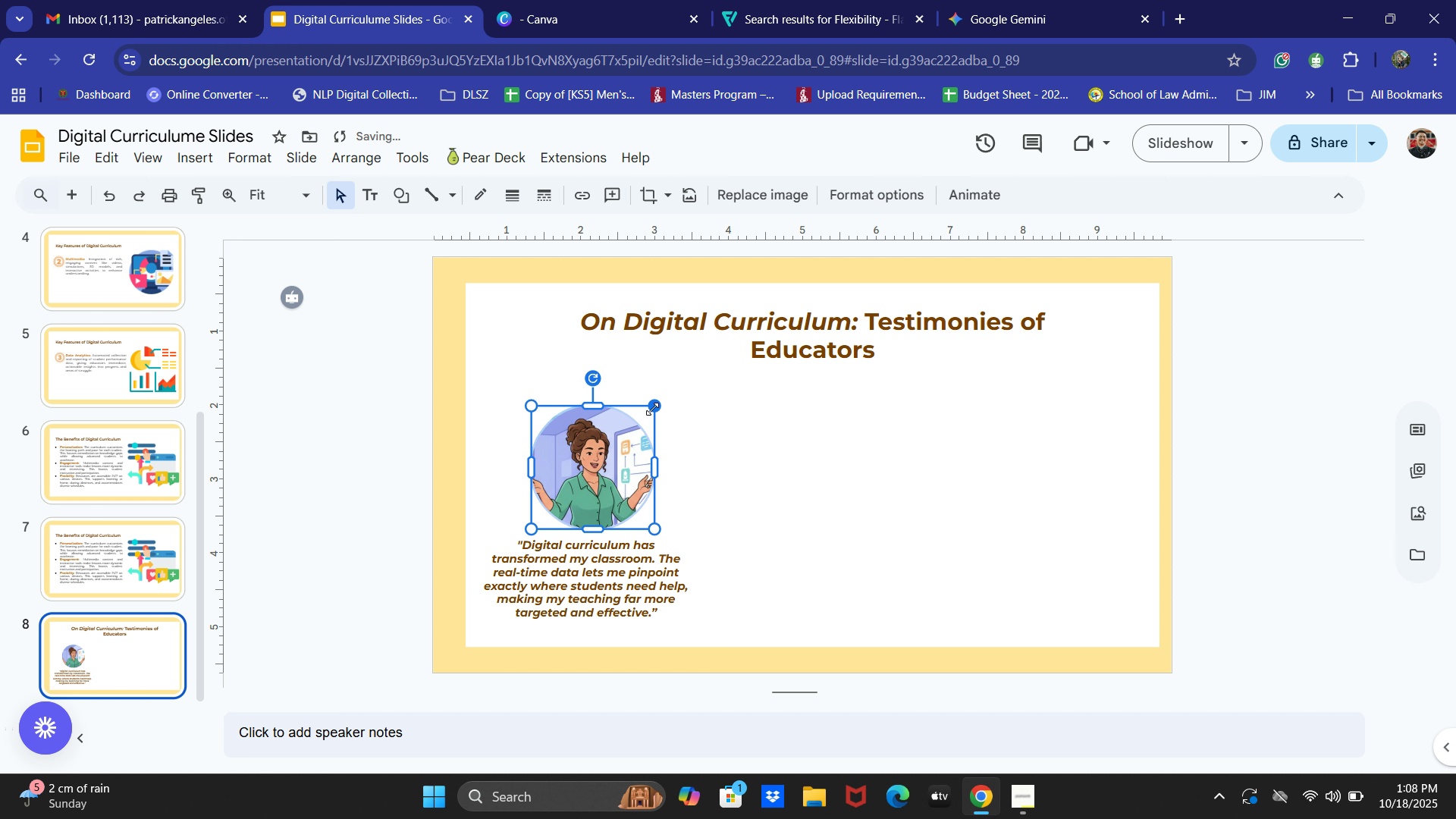 
hold_key(key=ControlLeft, duration=0.56)
 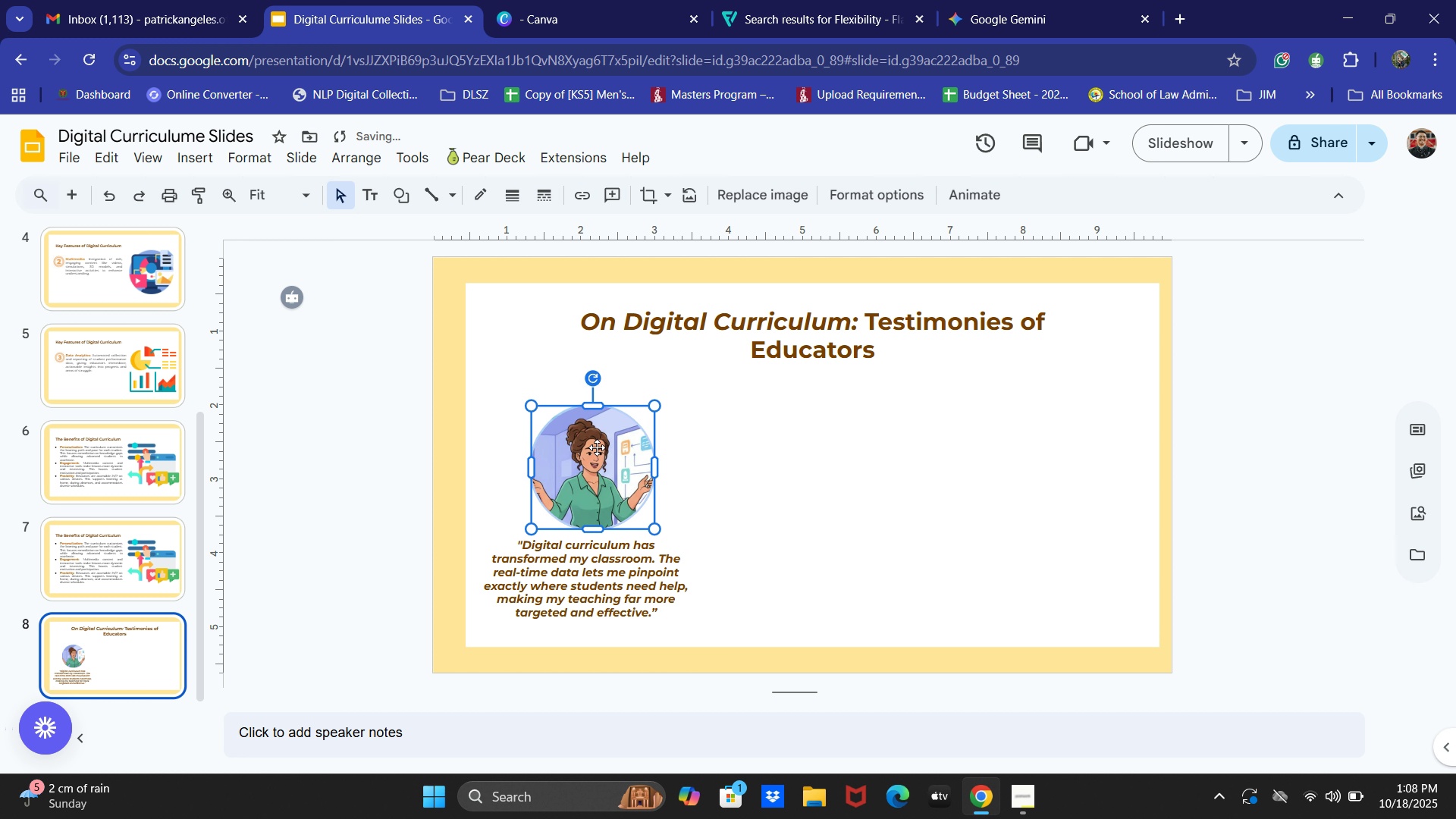 
left_click_drag(start_coordinate=[582, 447], to_coordinate=[792, 453])
 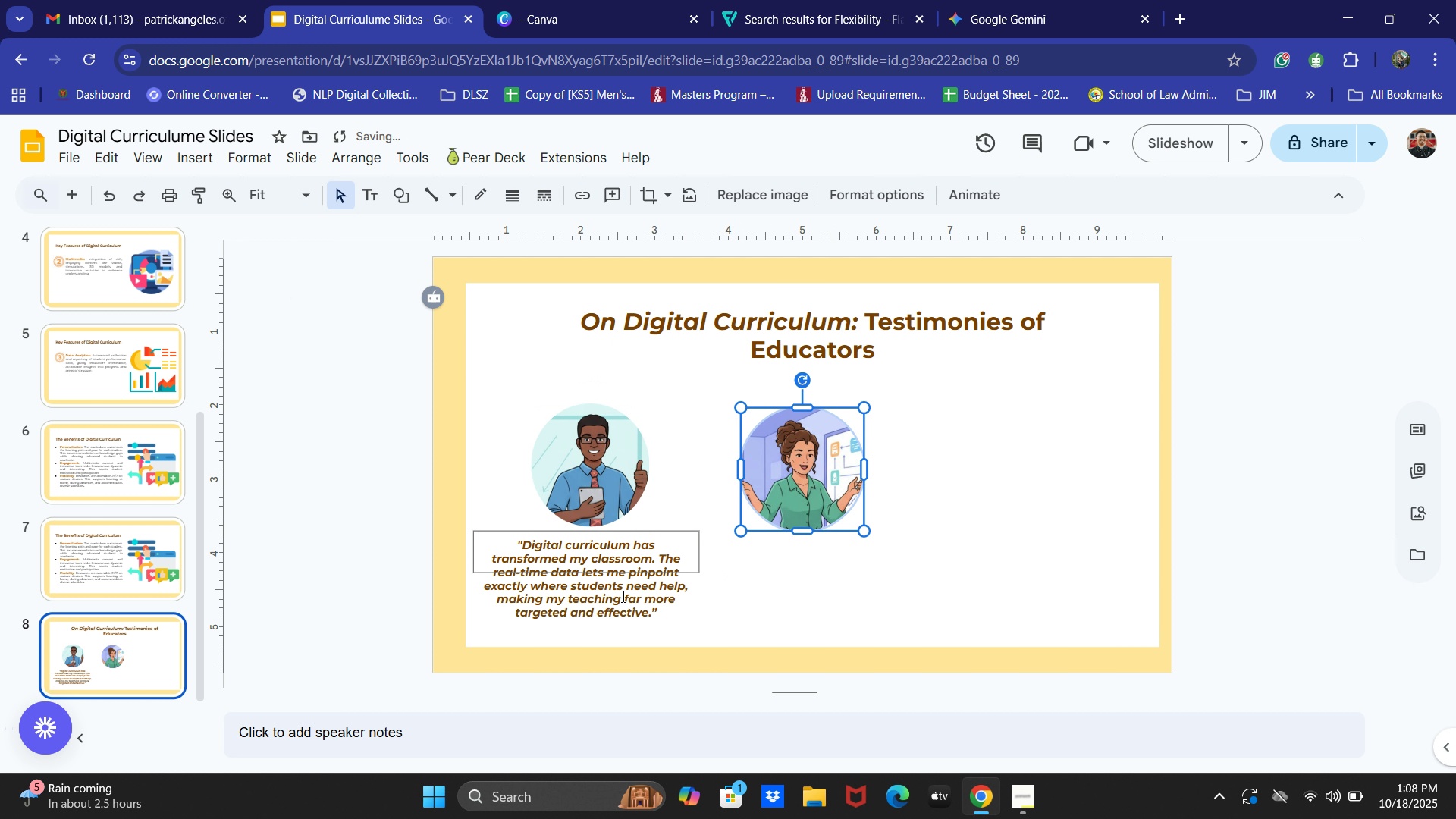 
left_click([620, 596])
 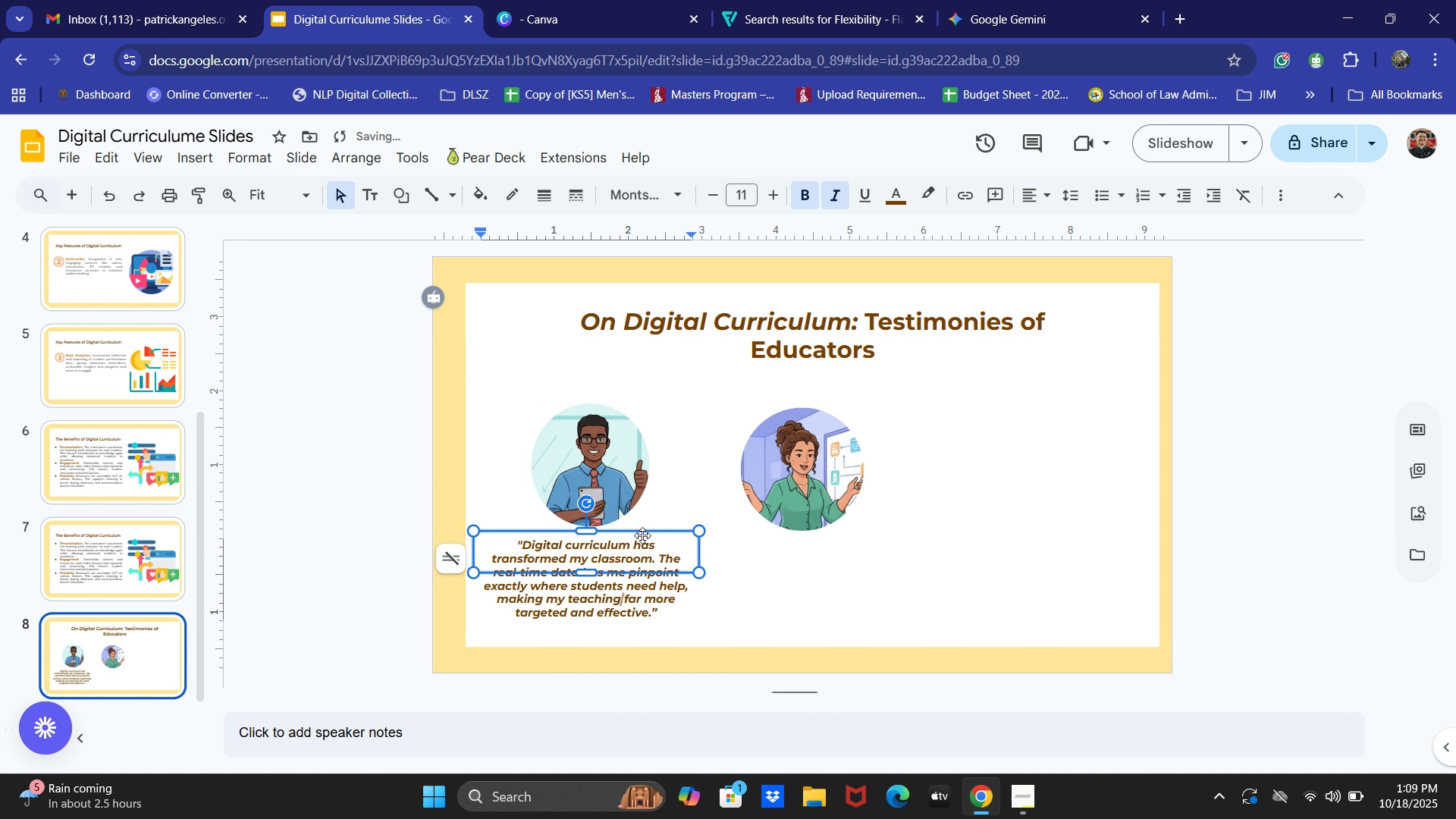 
left_click([642, 535])
 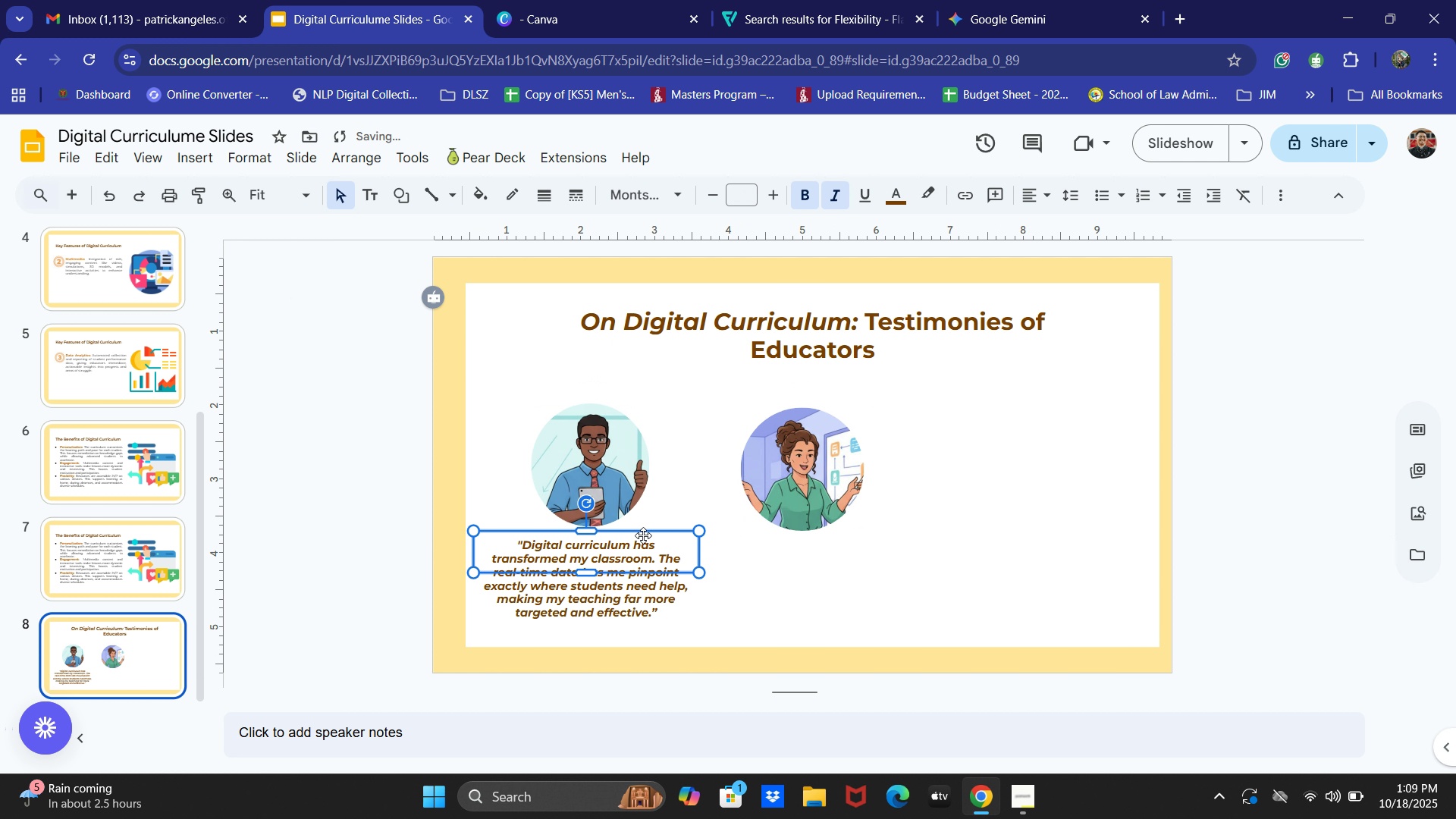 
key(Control+C)
 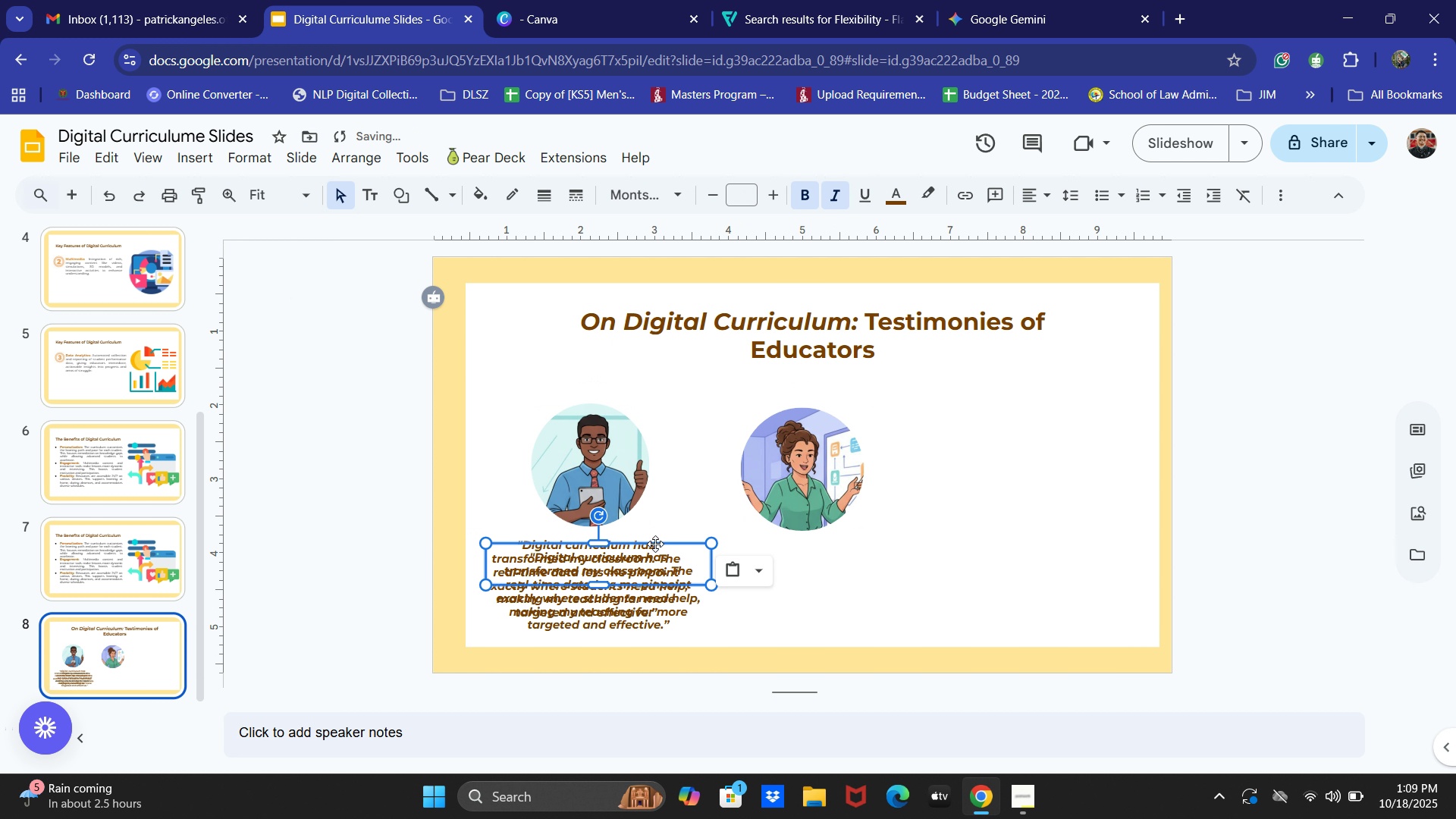 
key(Control+V)
 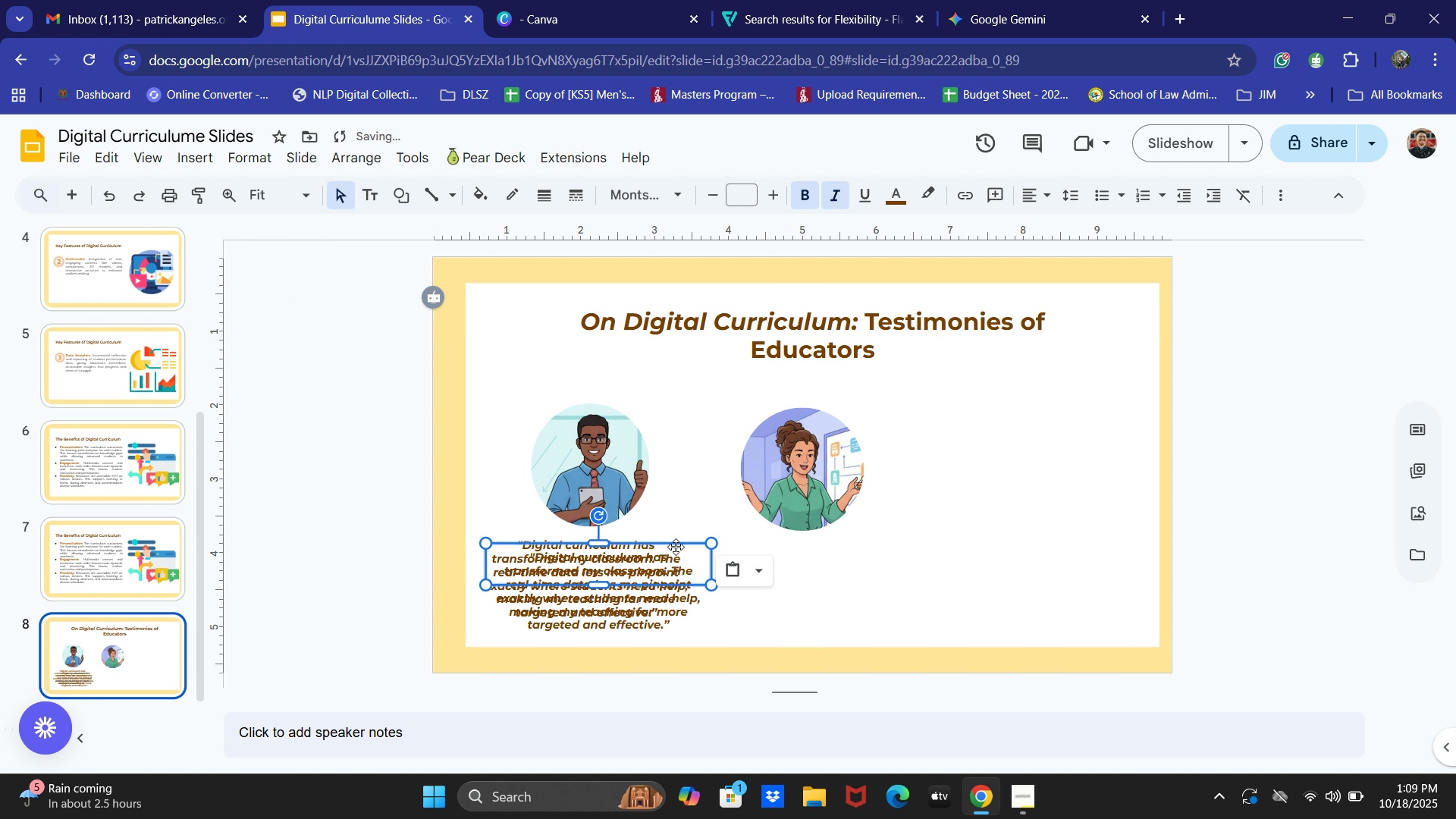 
left_click_drag(start_coordinate=[676, 547], to_coordinate=[883, 550])
 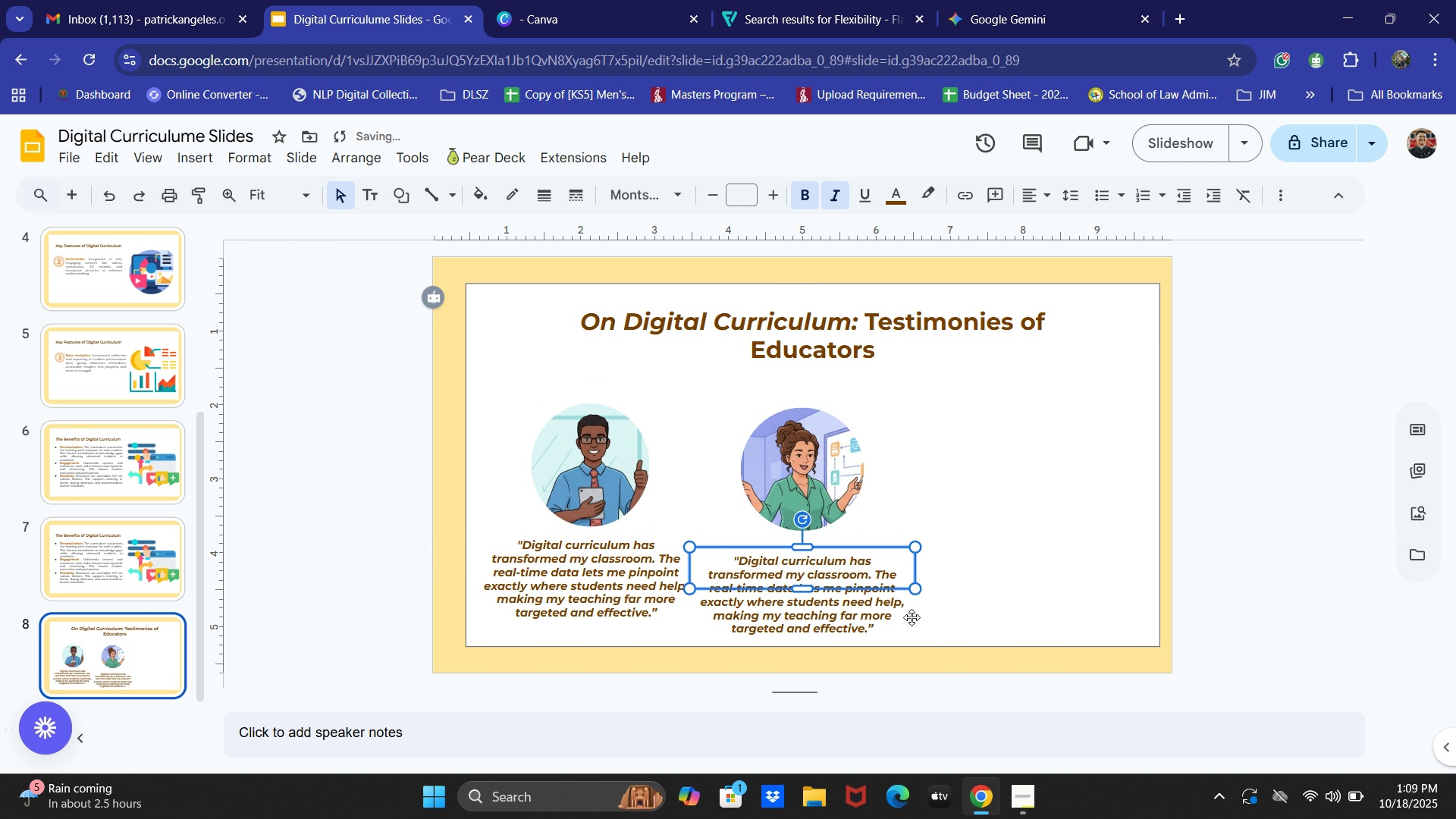 
key(ArrowRight)
 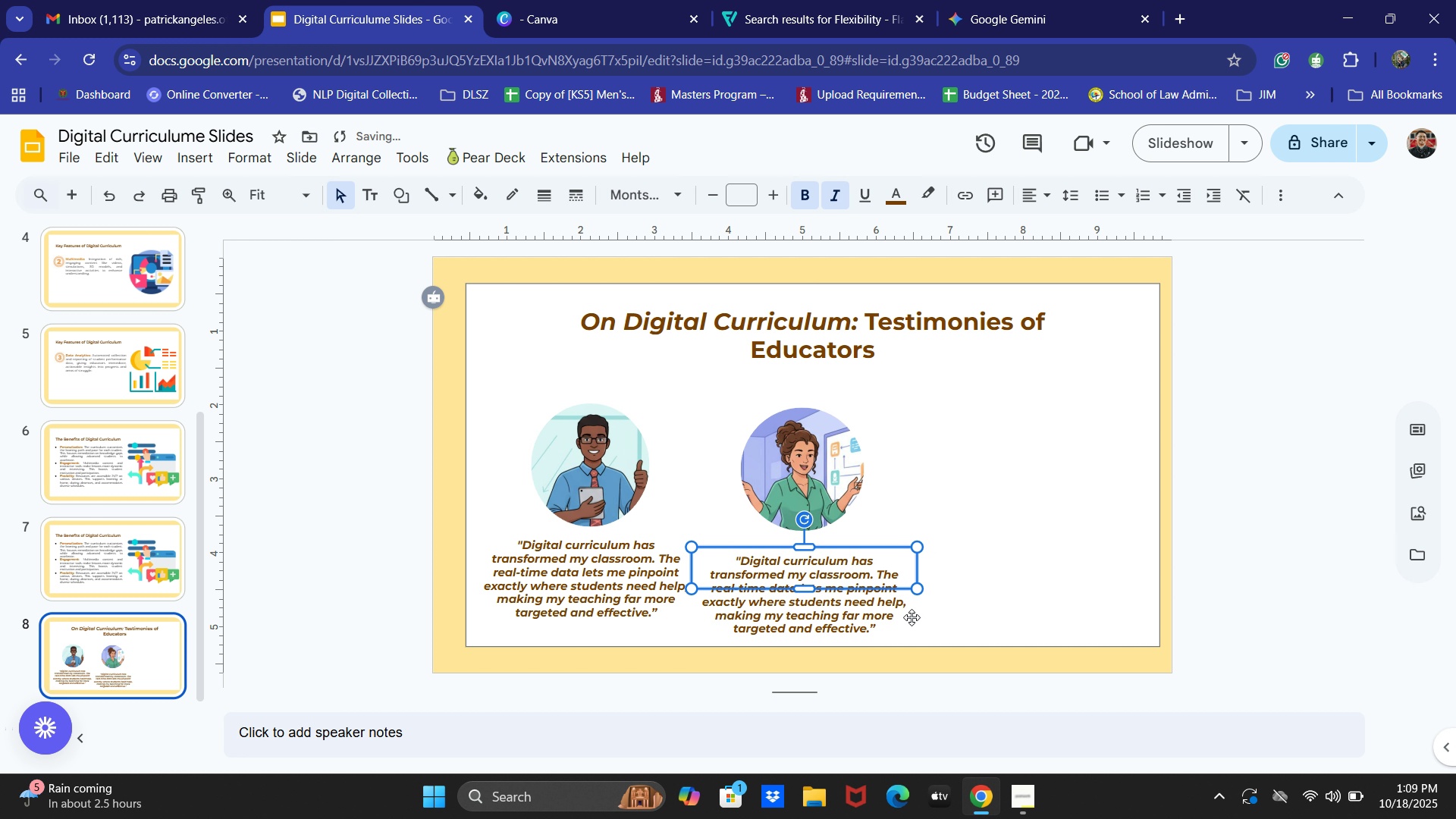 
key(ArrowRight)
 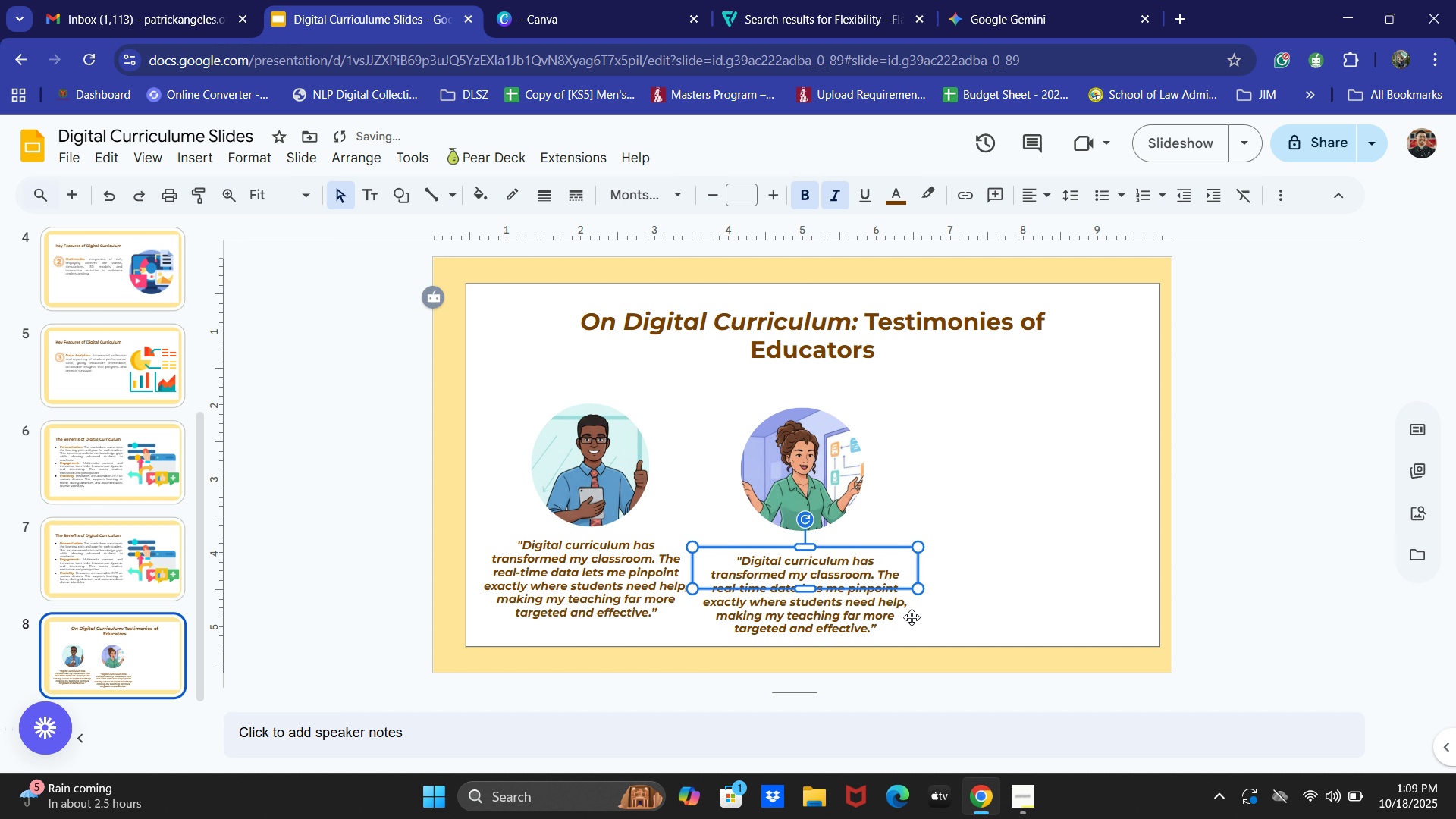 
key(ArrowRight)
 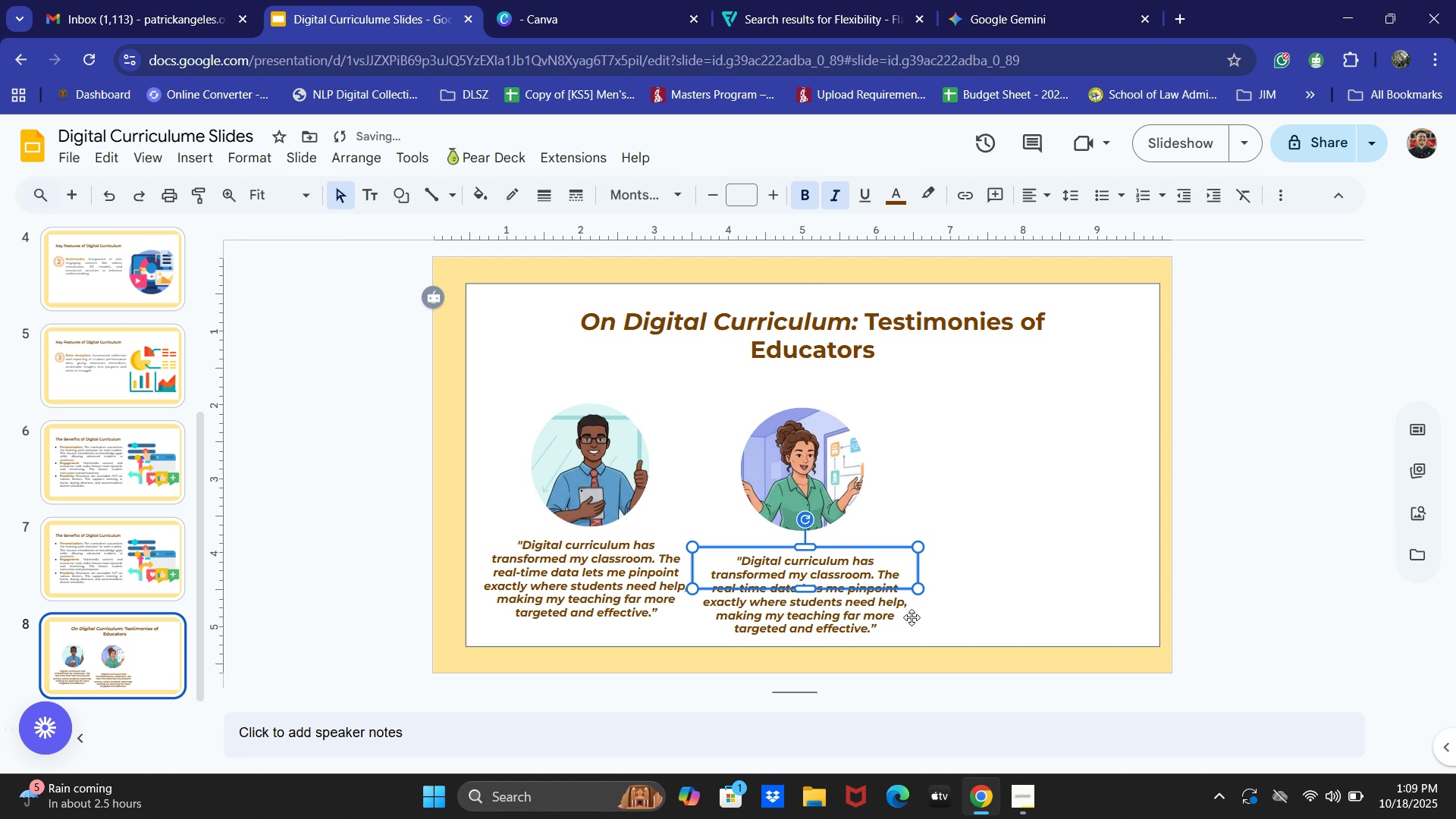 
key(ArrowRight)
 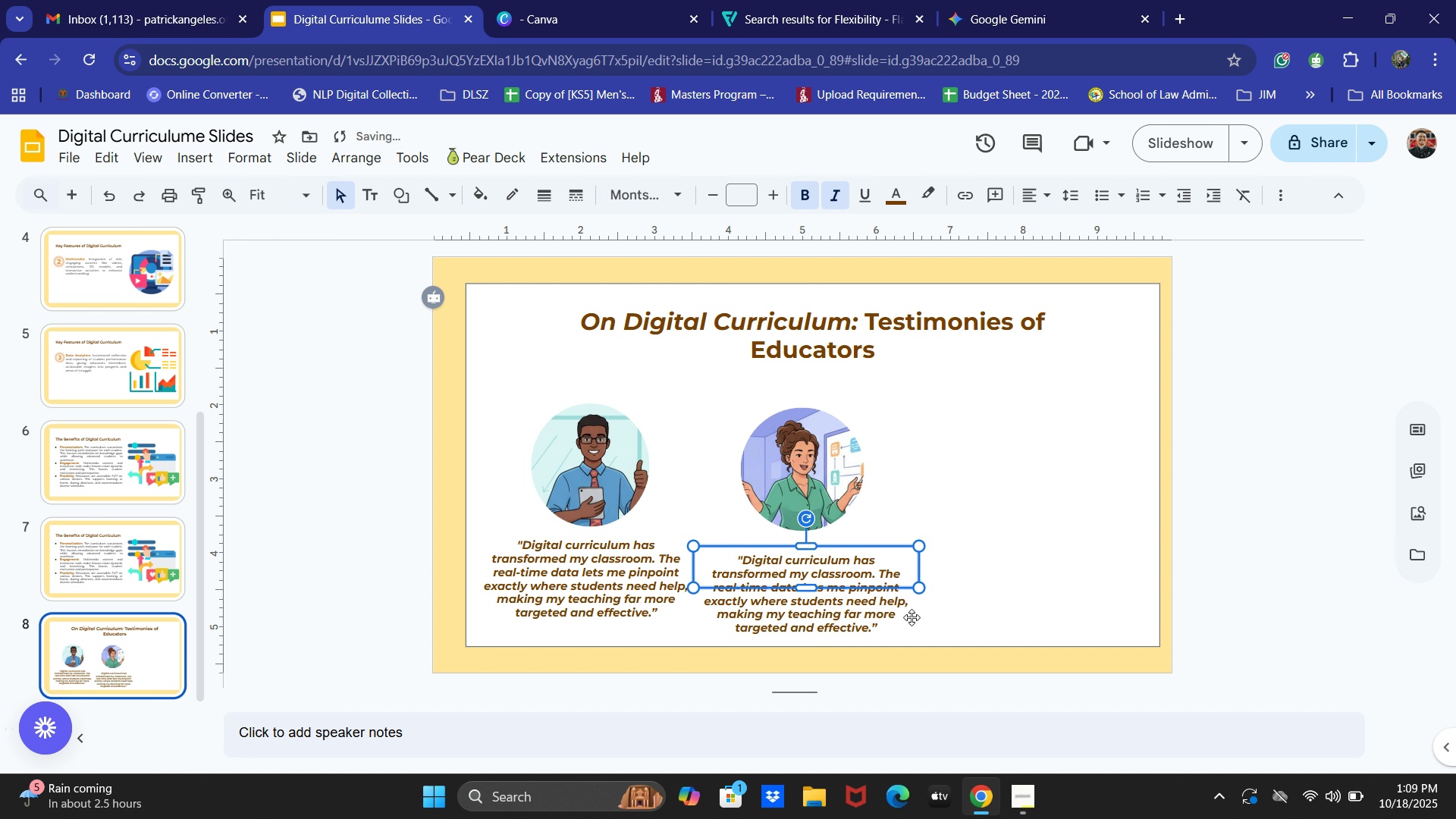 
key(ArrowUp)
 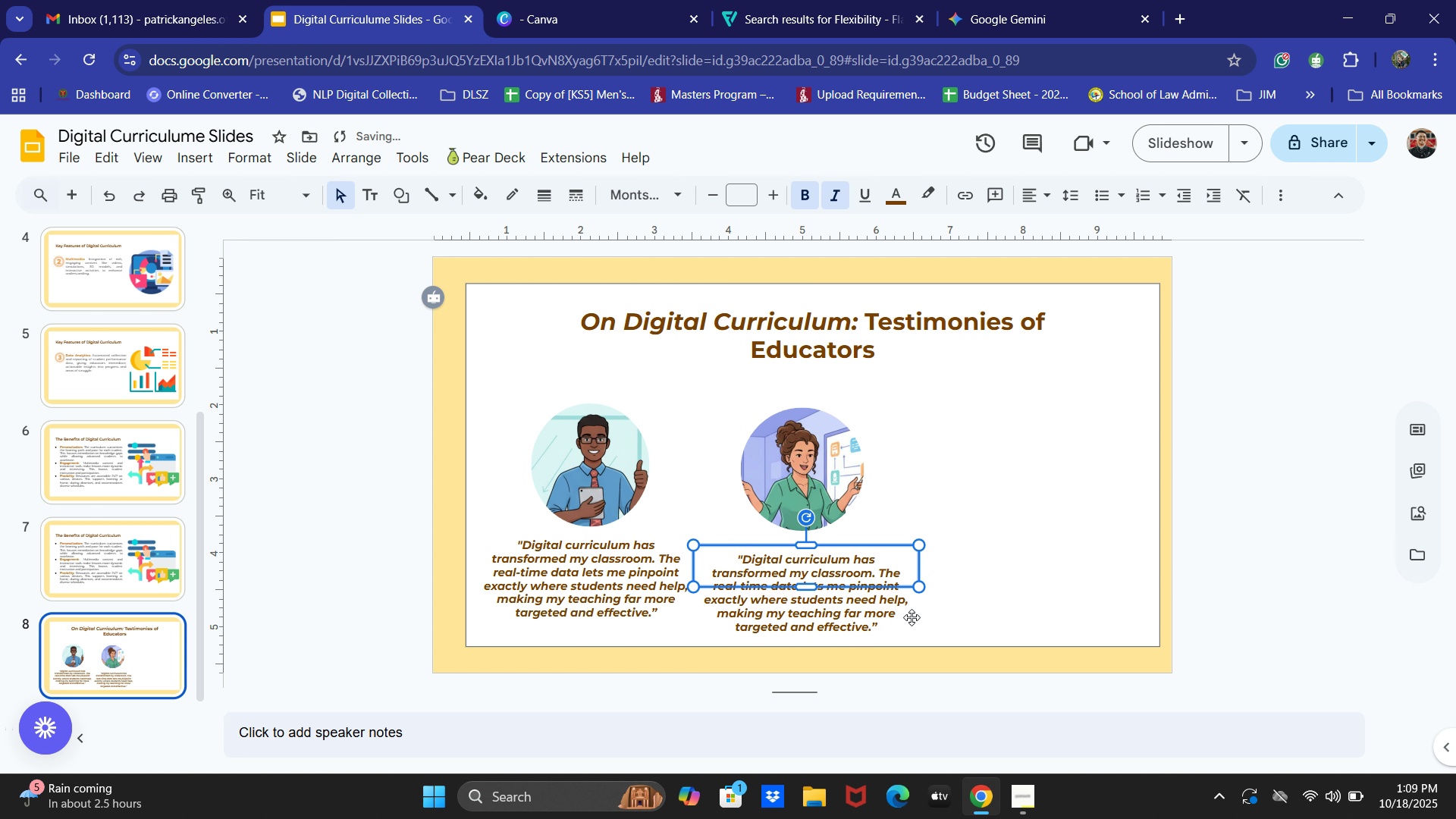 
key(ArrowUp)
 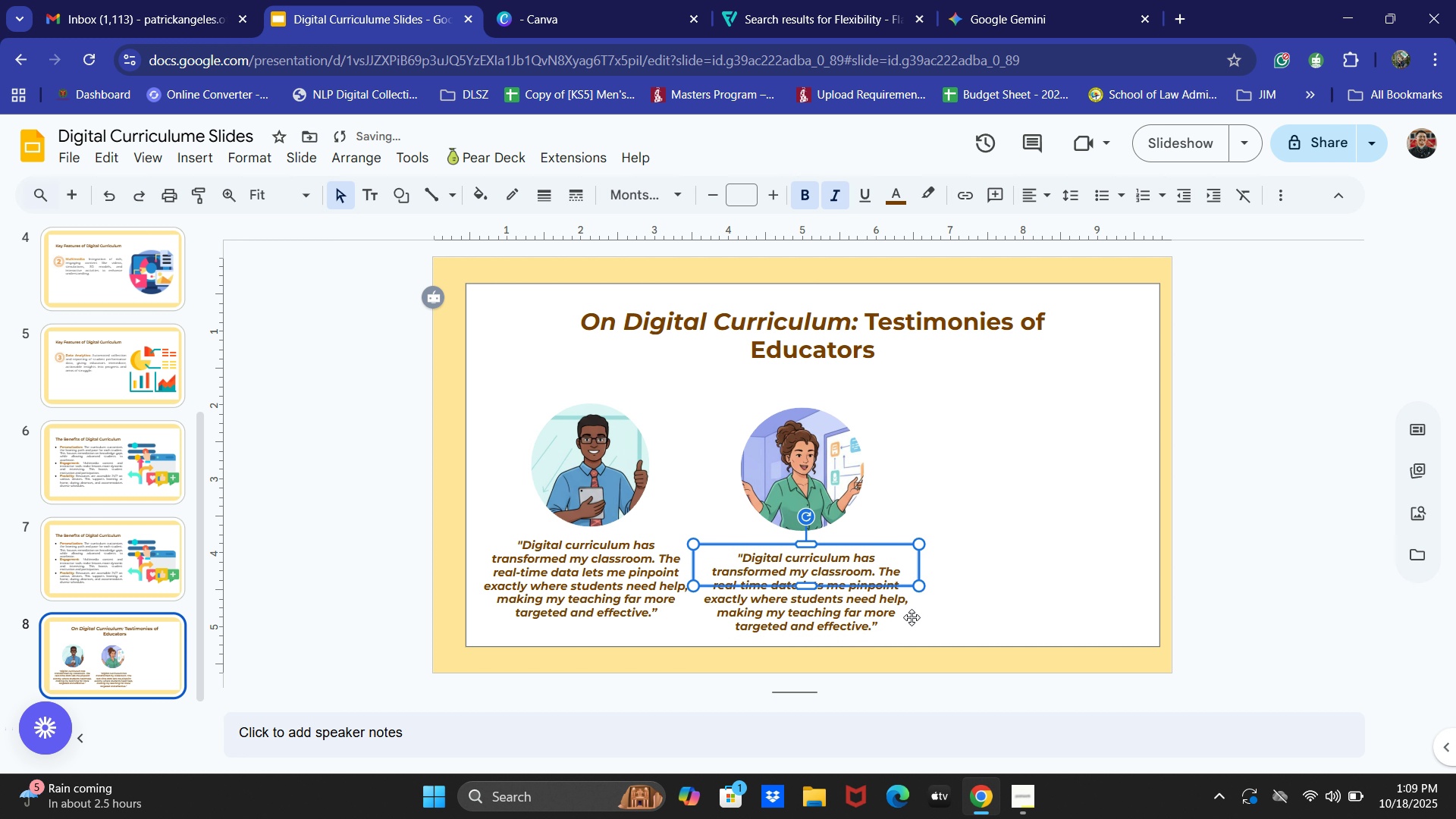 
key(ArrowUp)
 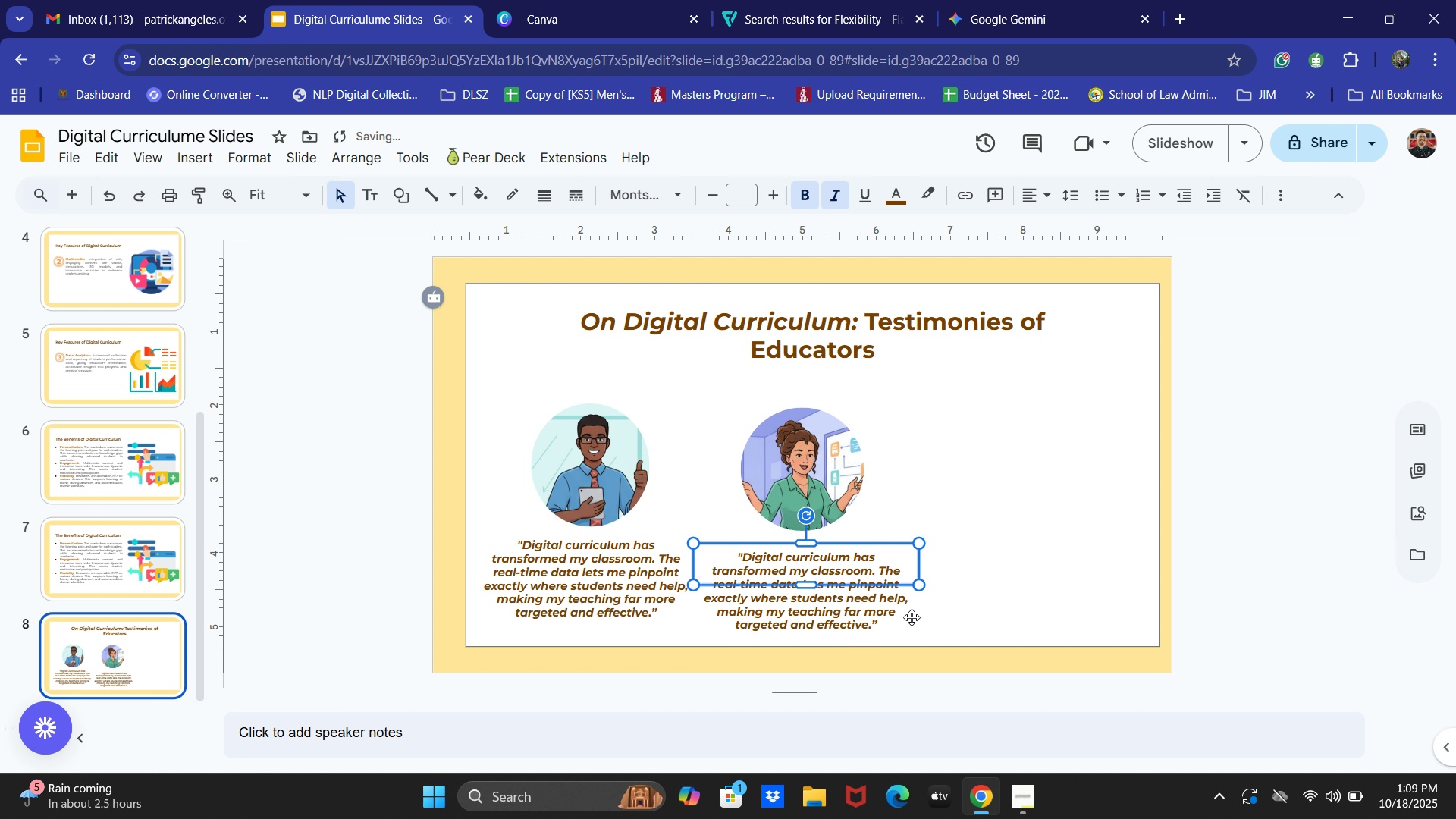 
key(ArrowUp)
 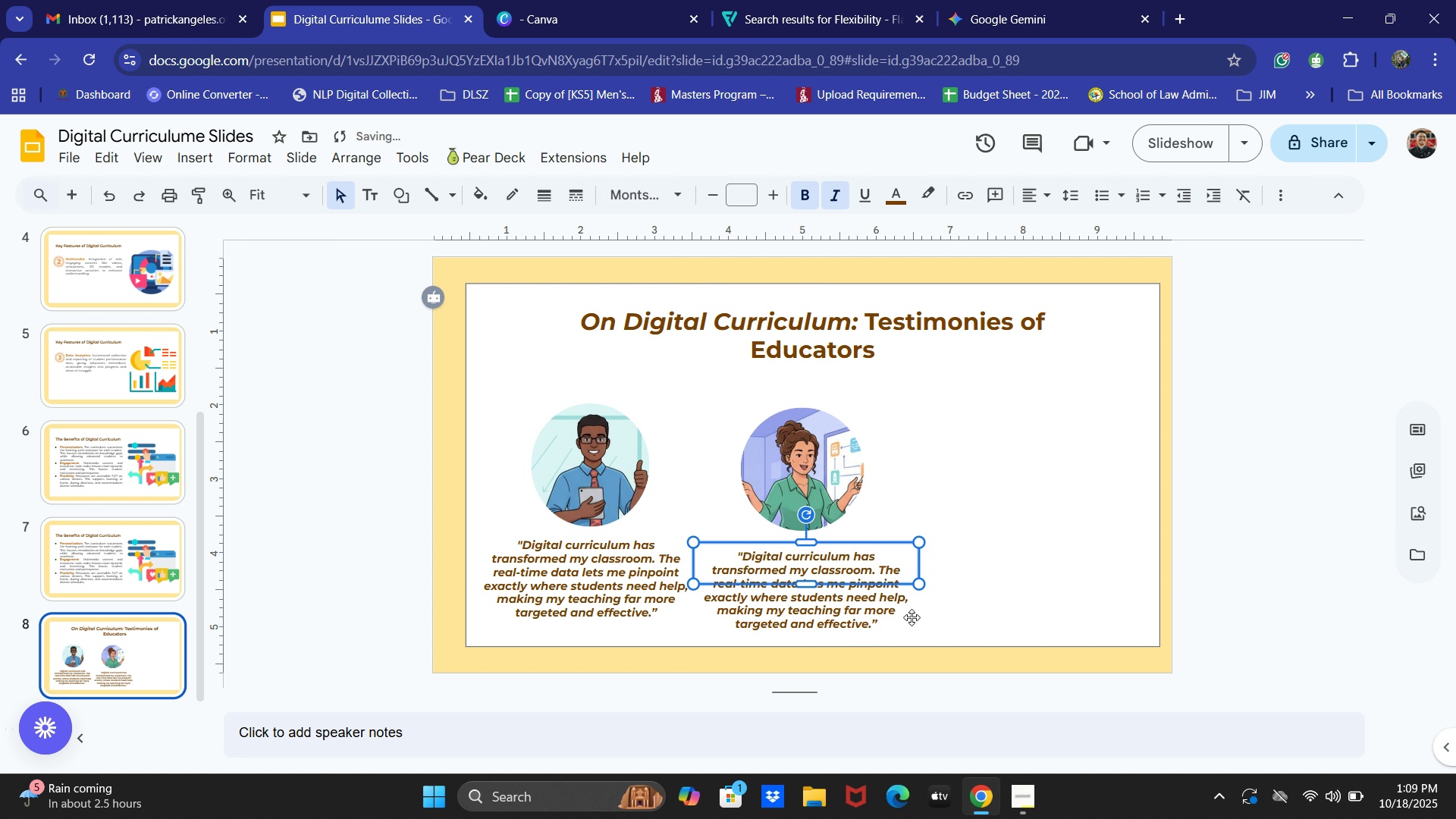 
key(ArrowUp)
 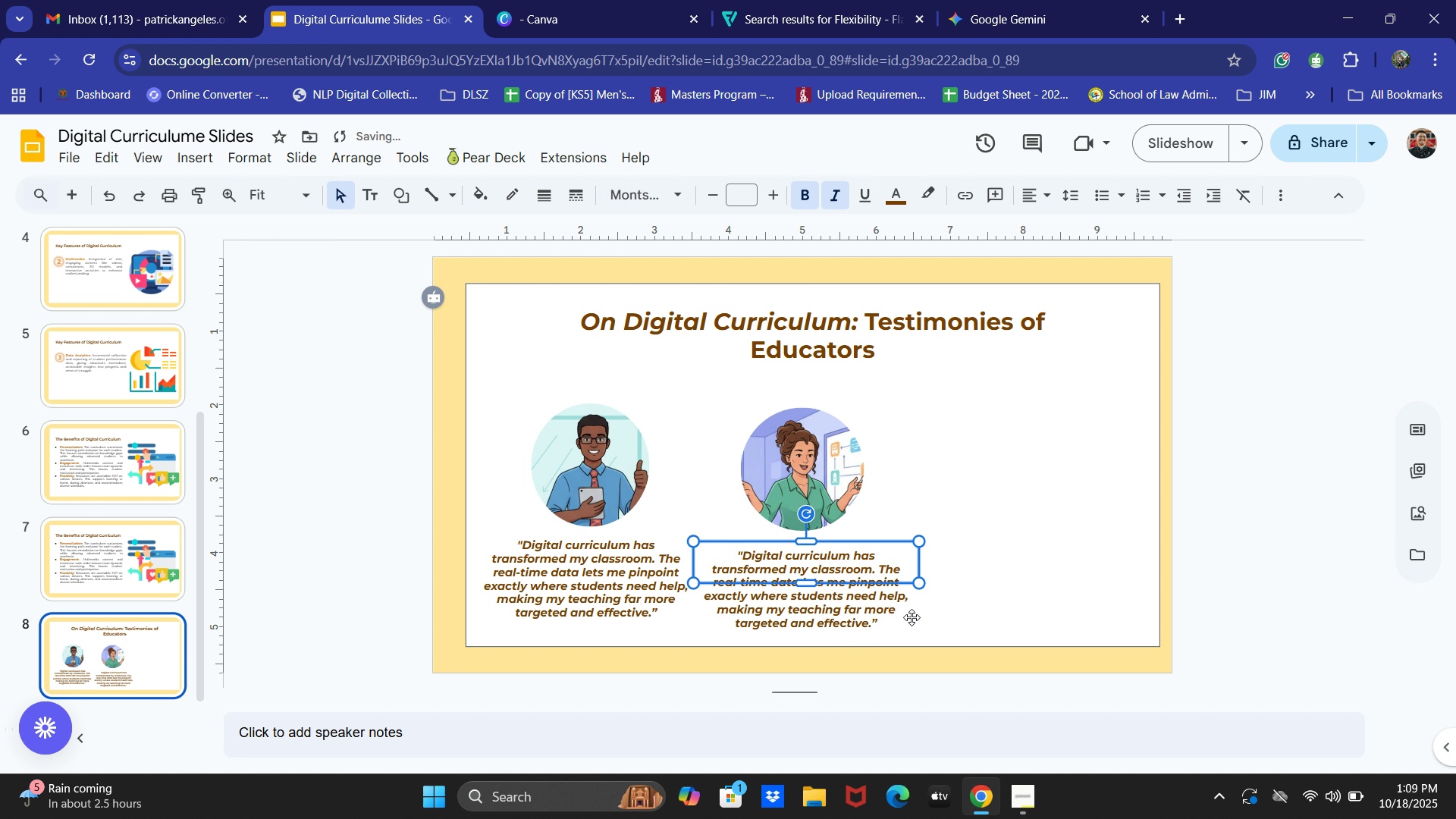 
key(ArrowUp)
 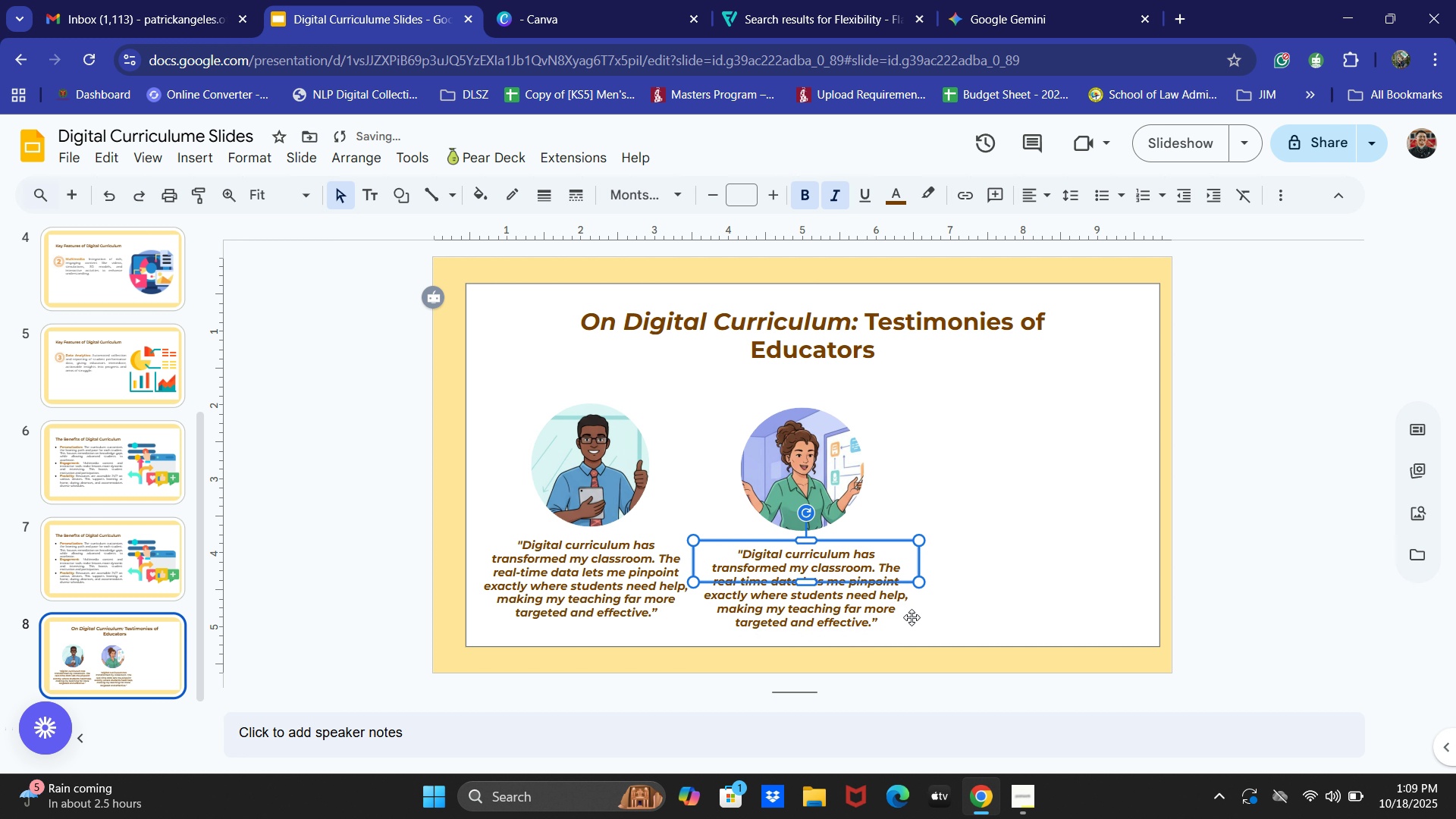 
key(ArrowUp)
 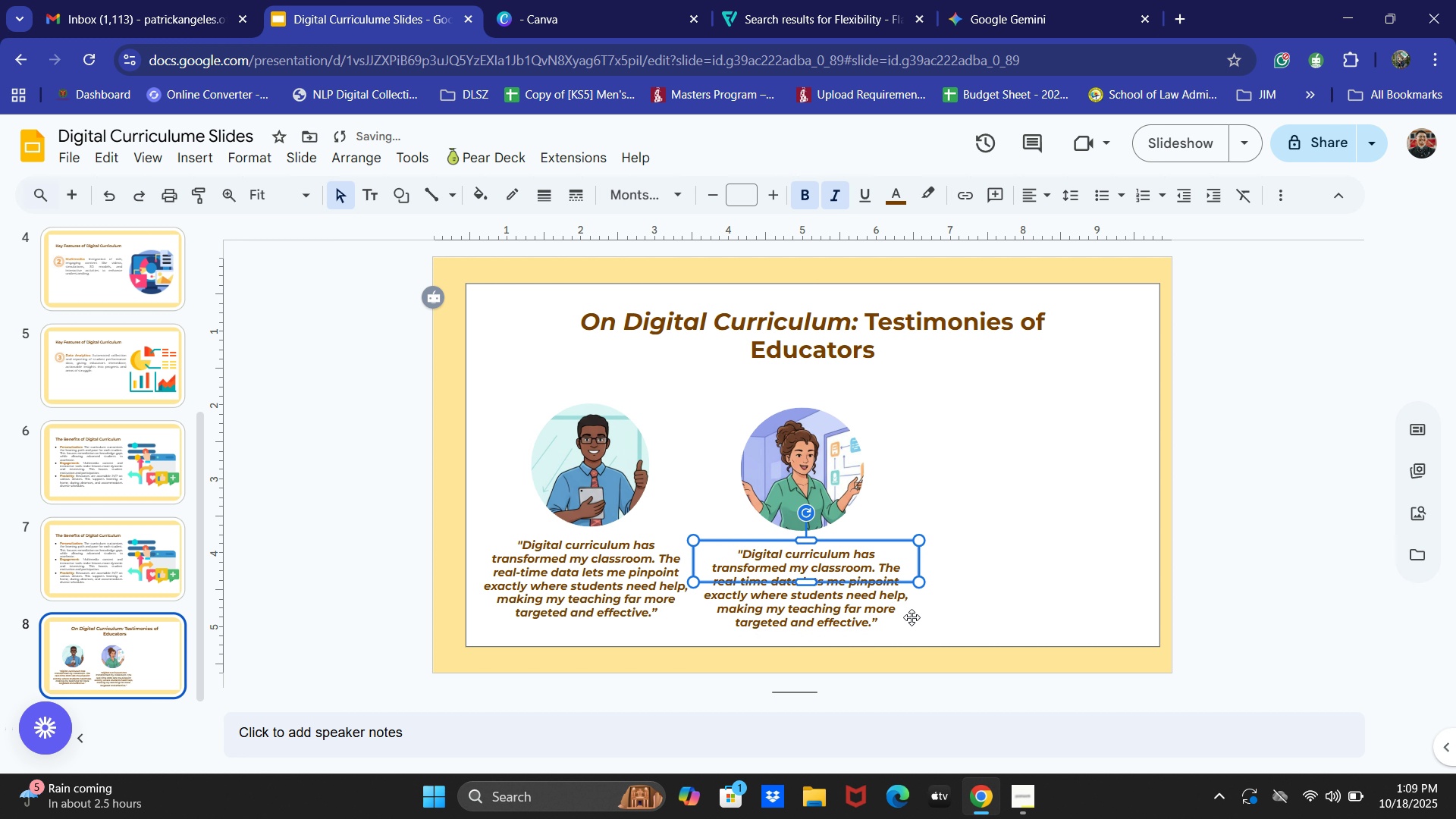 
key(ArrowUp)
 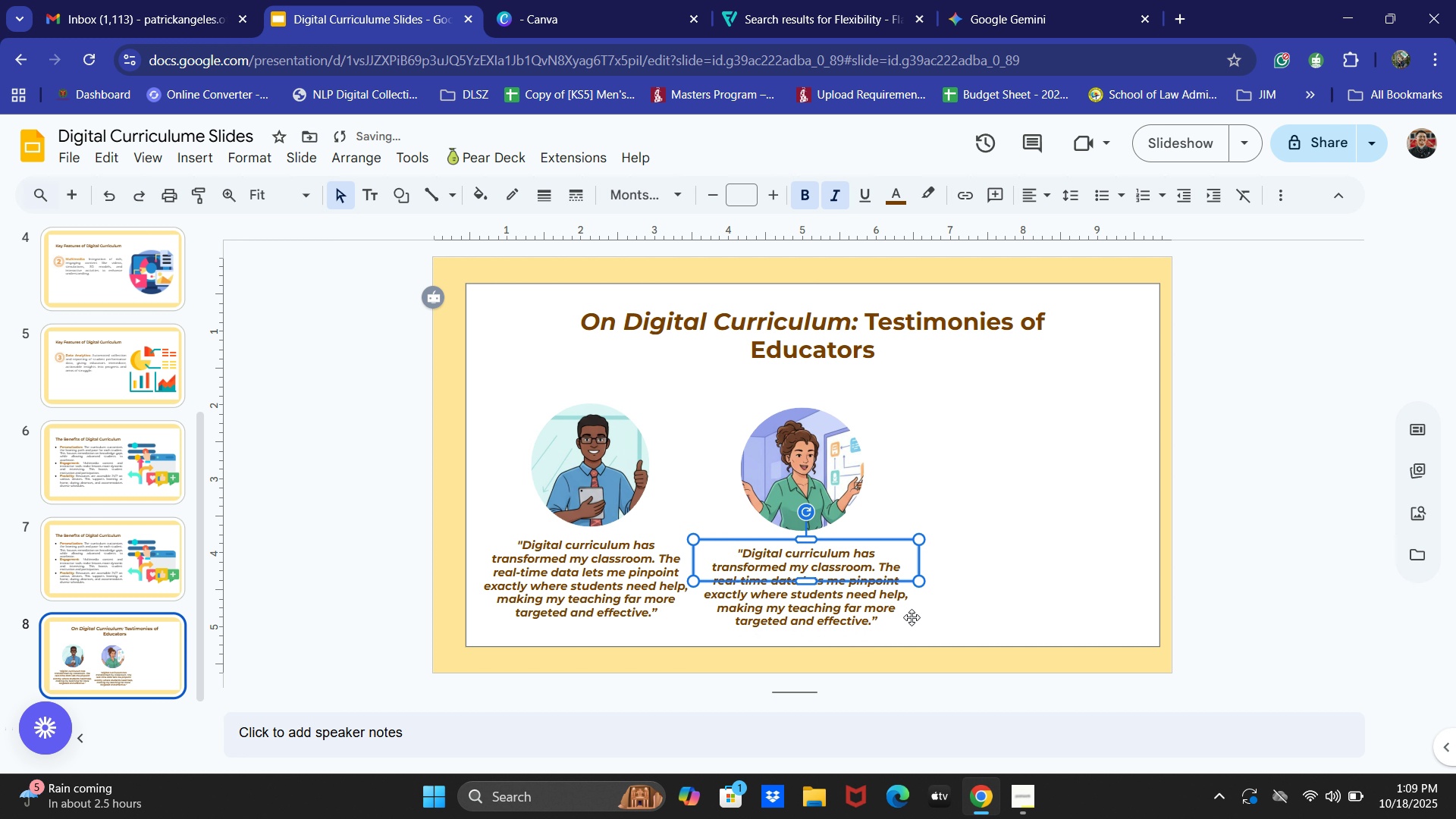 
key(ArrowRight)
 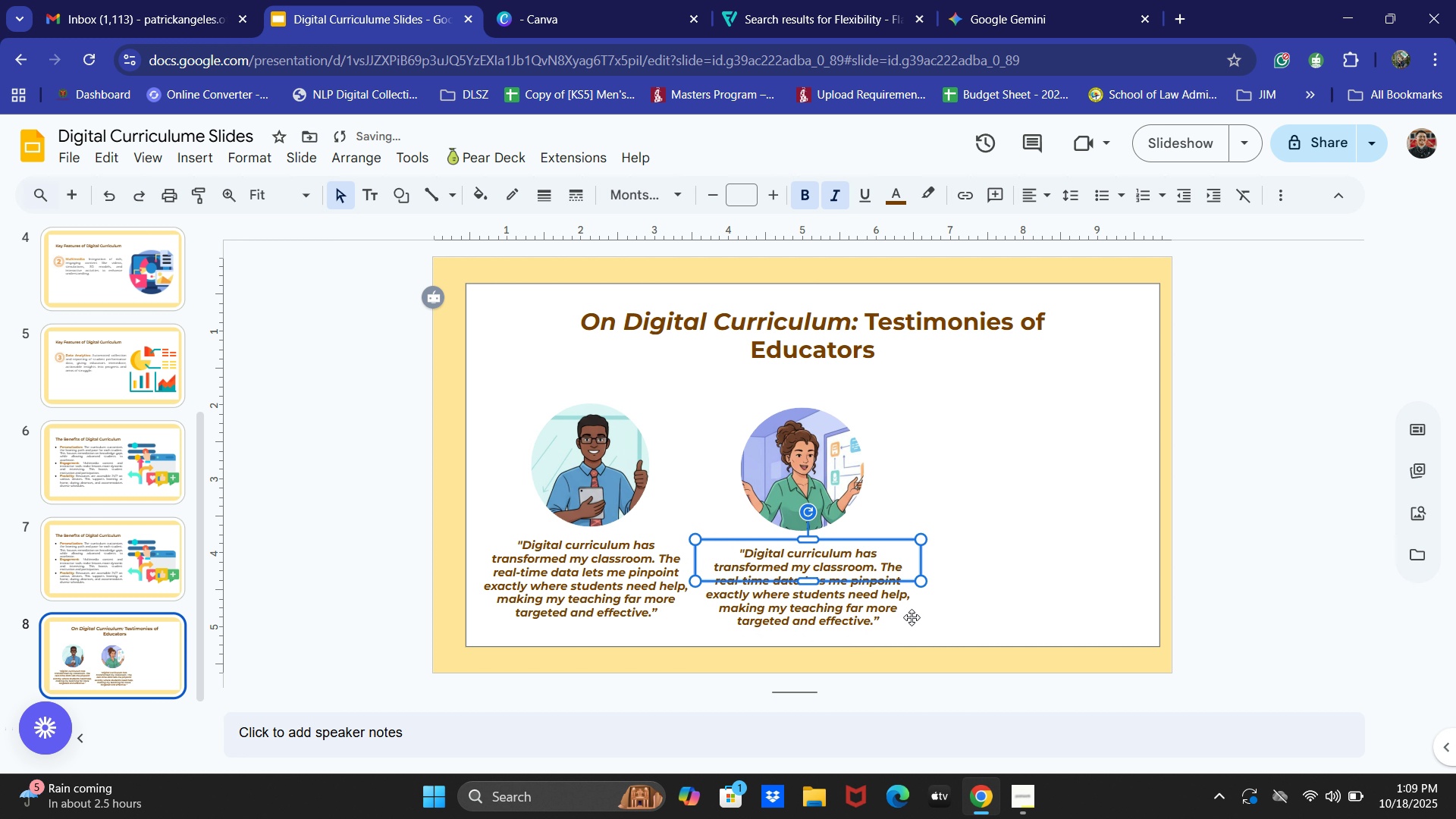 
key(ArrowRight)
 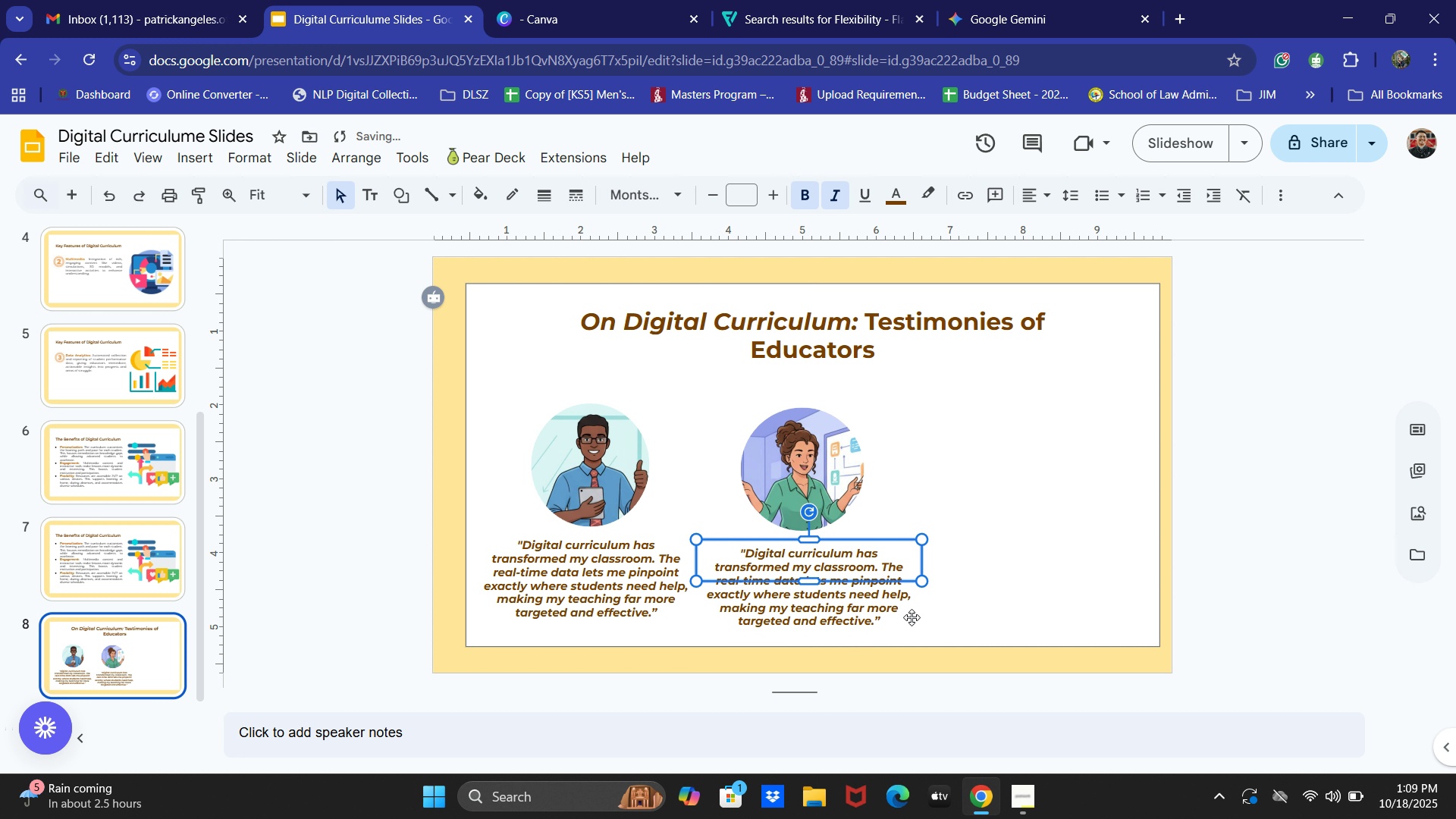 
key(ArrowRight)
 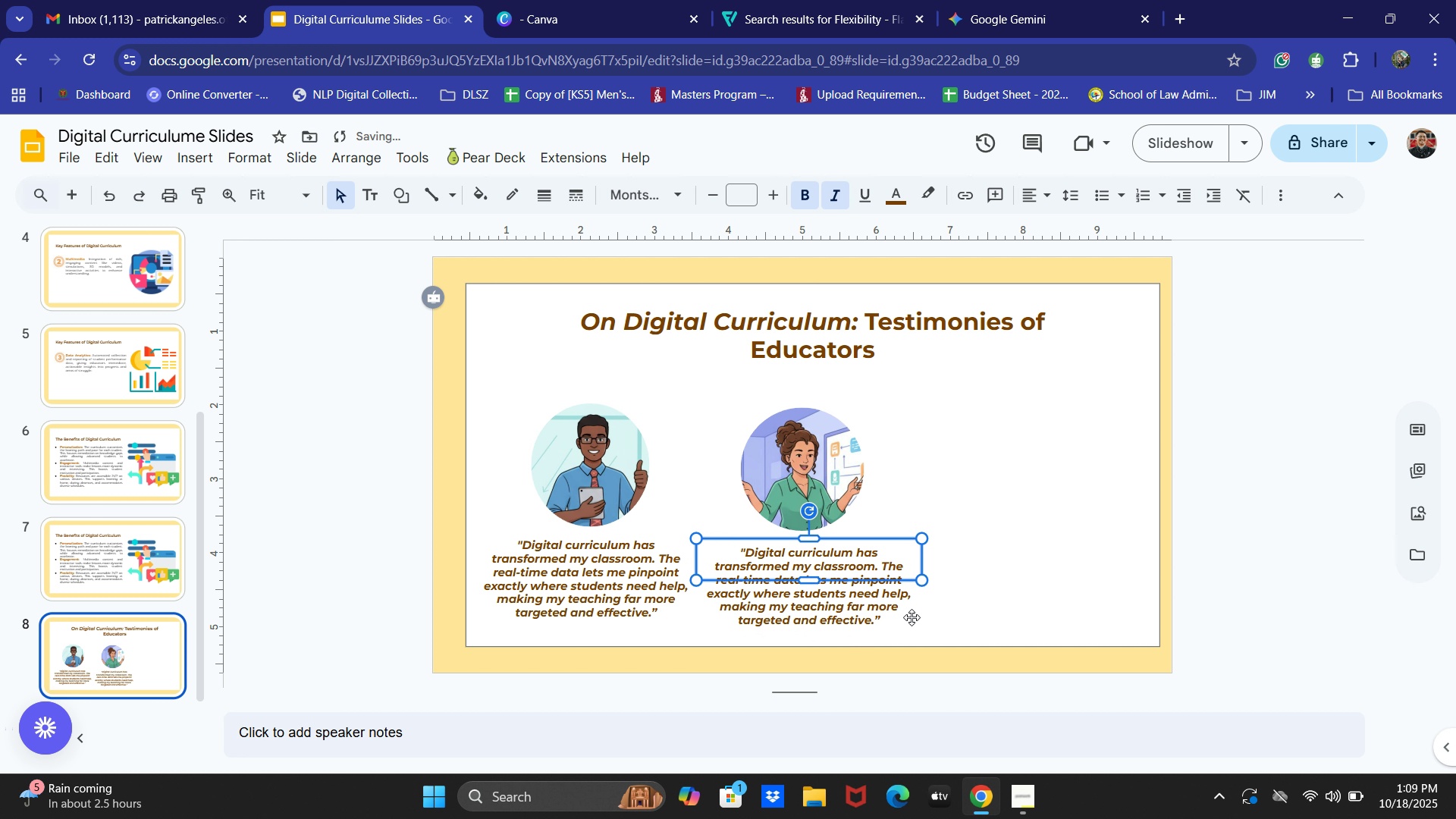 
key(ArrowUp)
 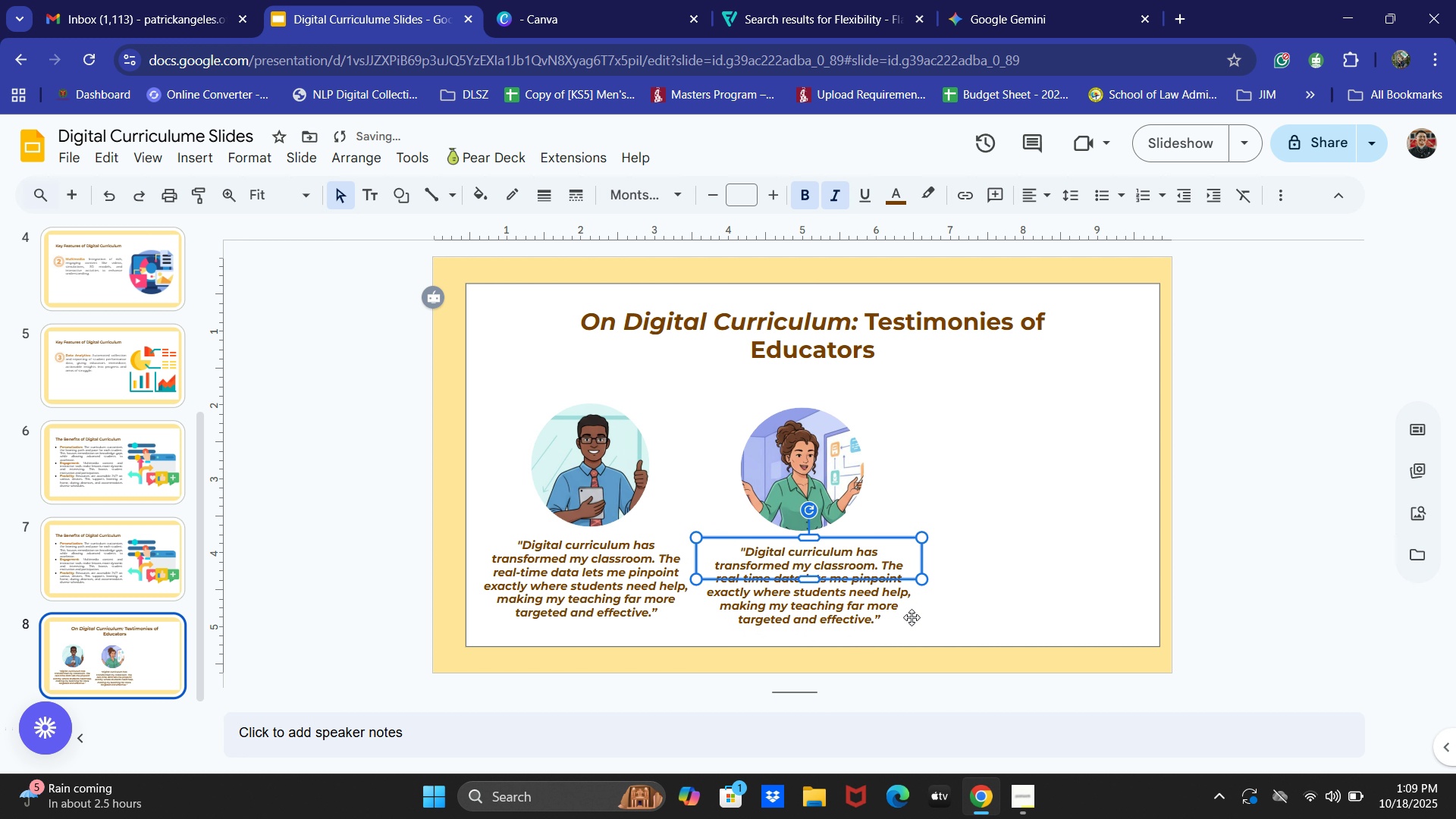 
key(ArrowUp)
 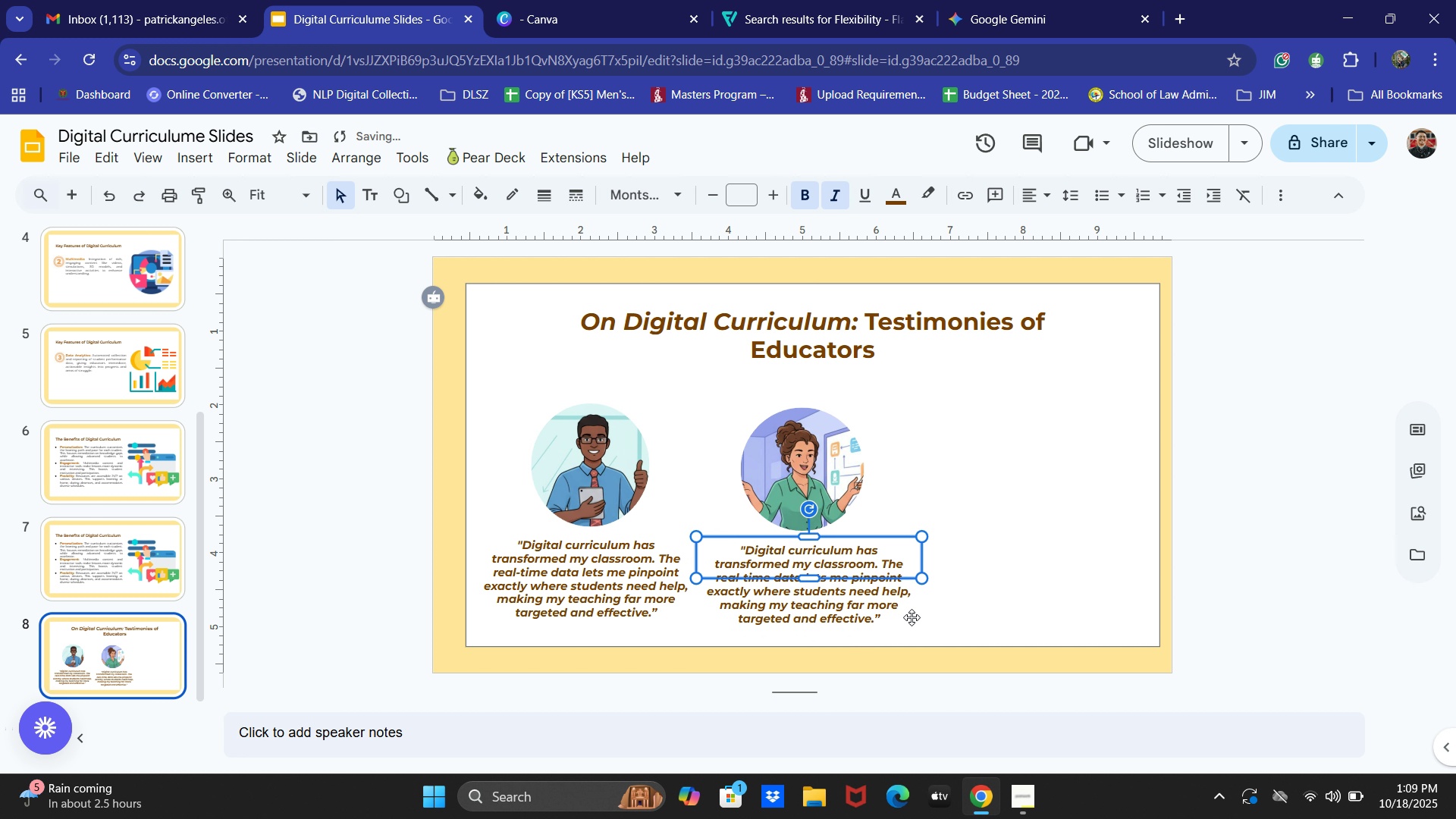 
key(ArrowUp)
 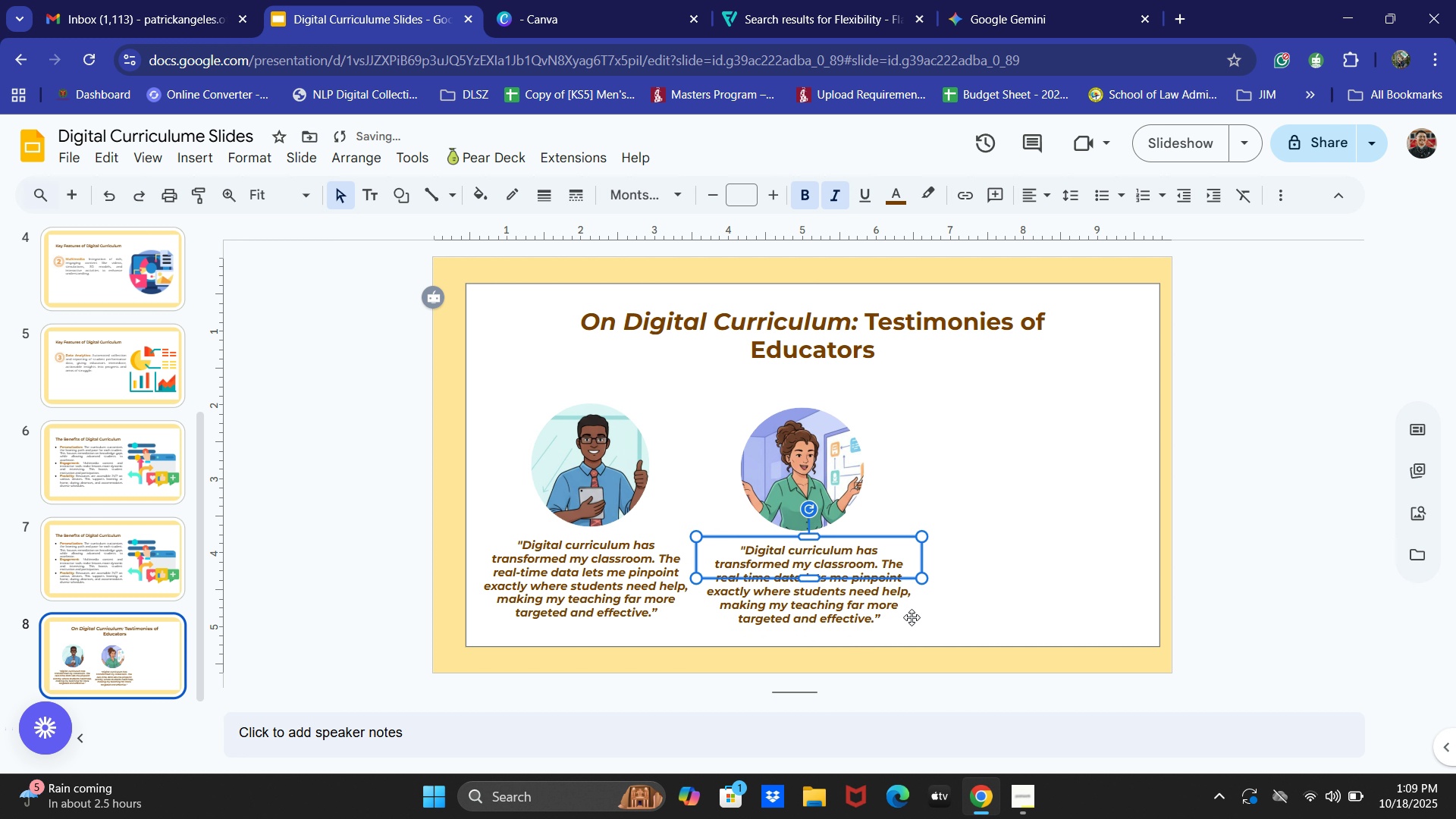 
key(ArrowUp)